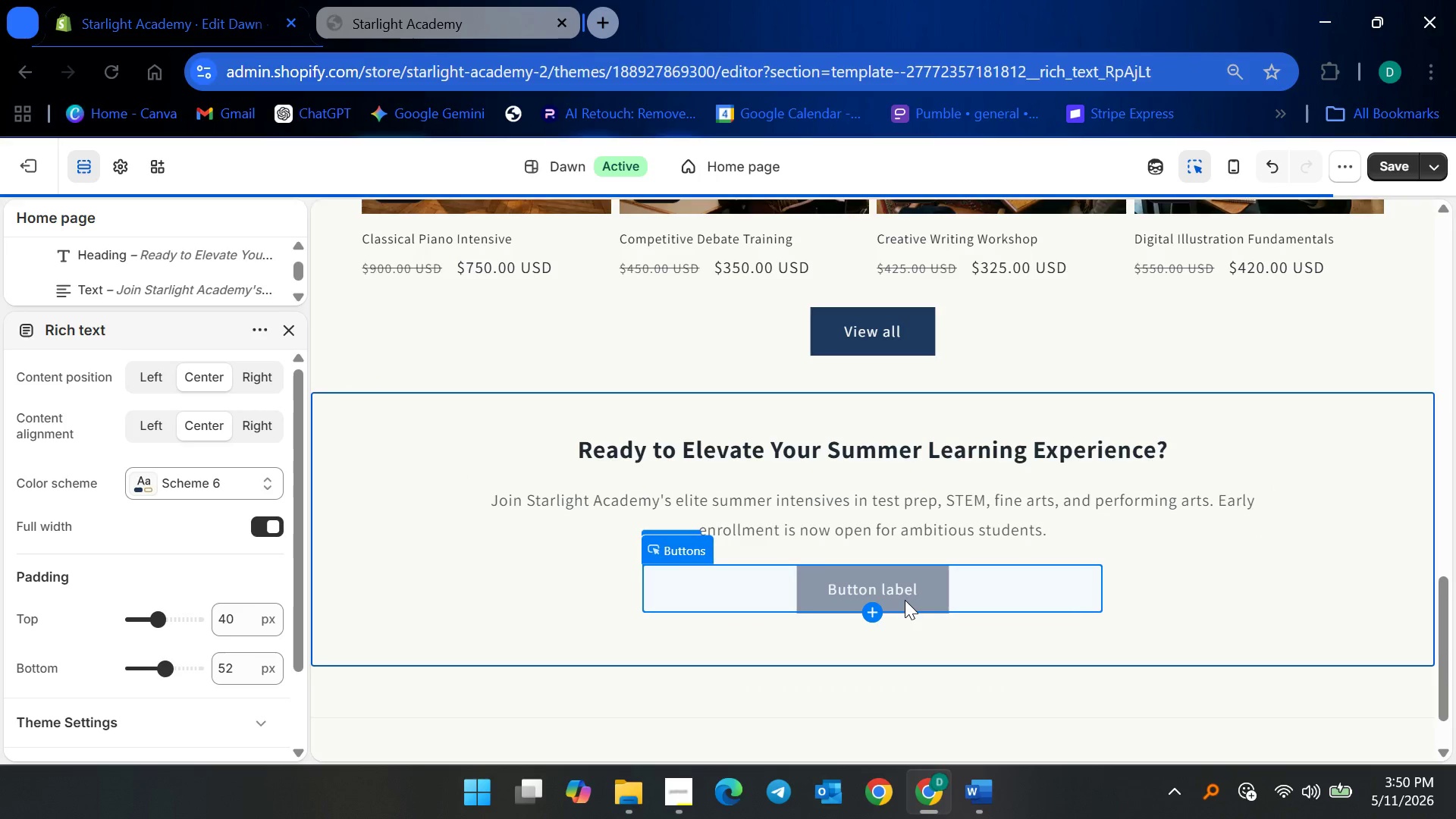 
left_click([905, 600])
 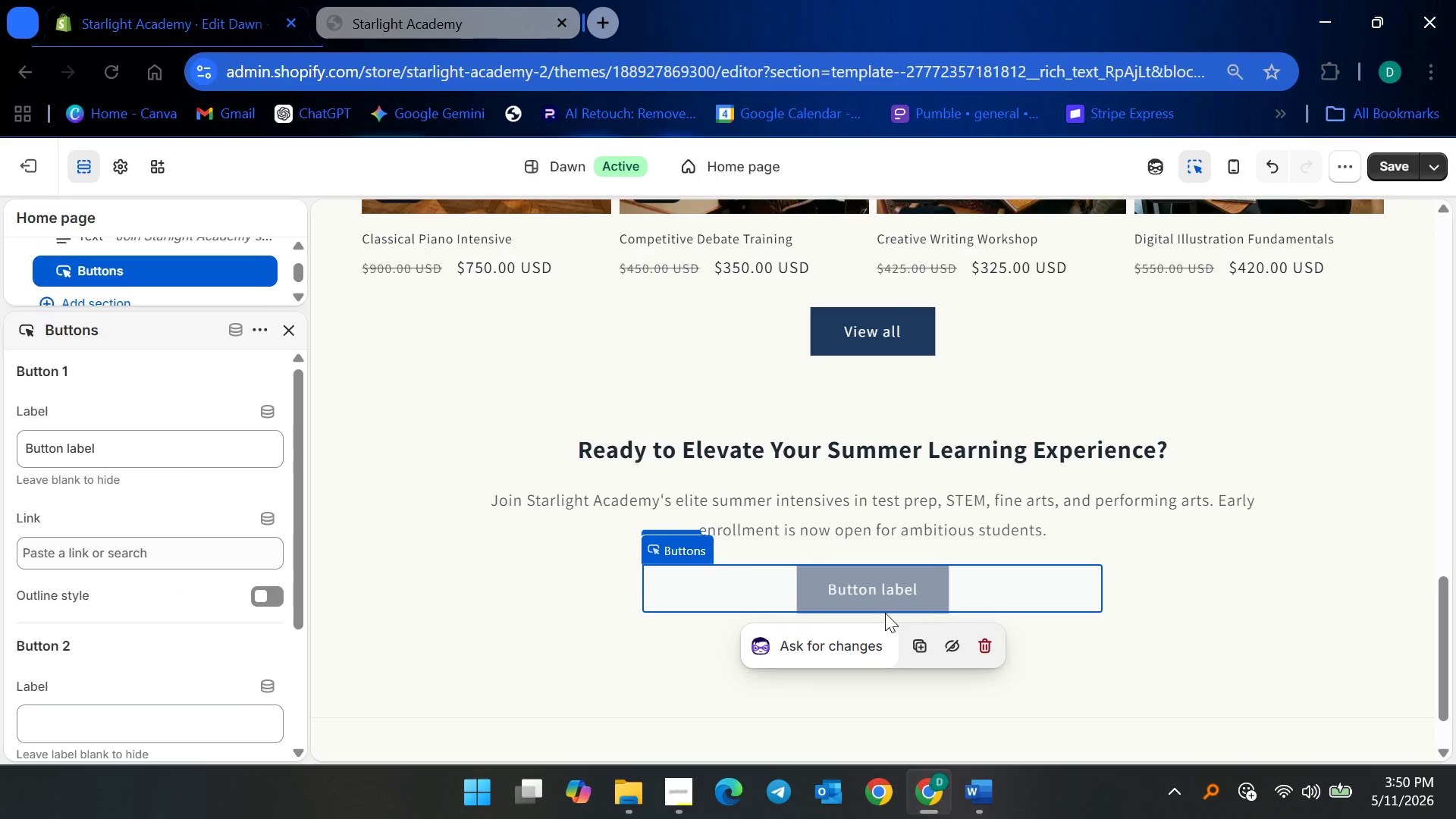 
left_click([868, 592])
 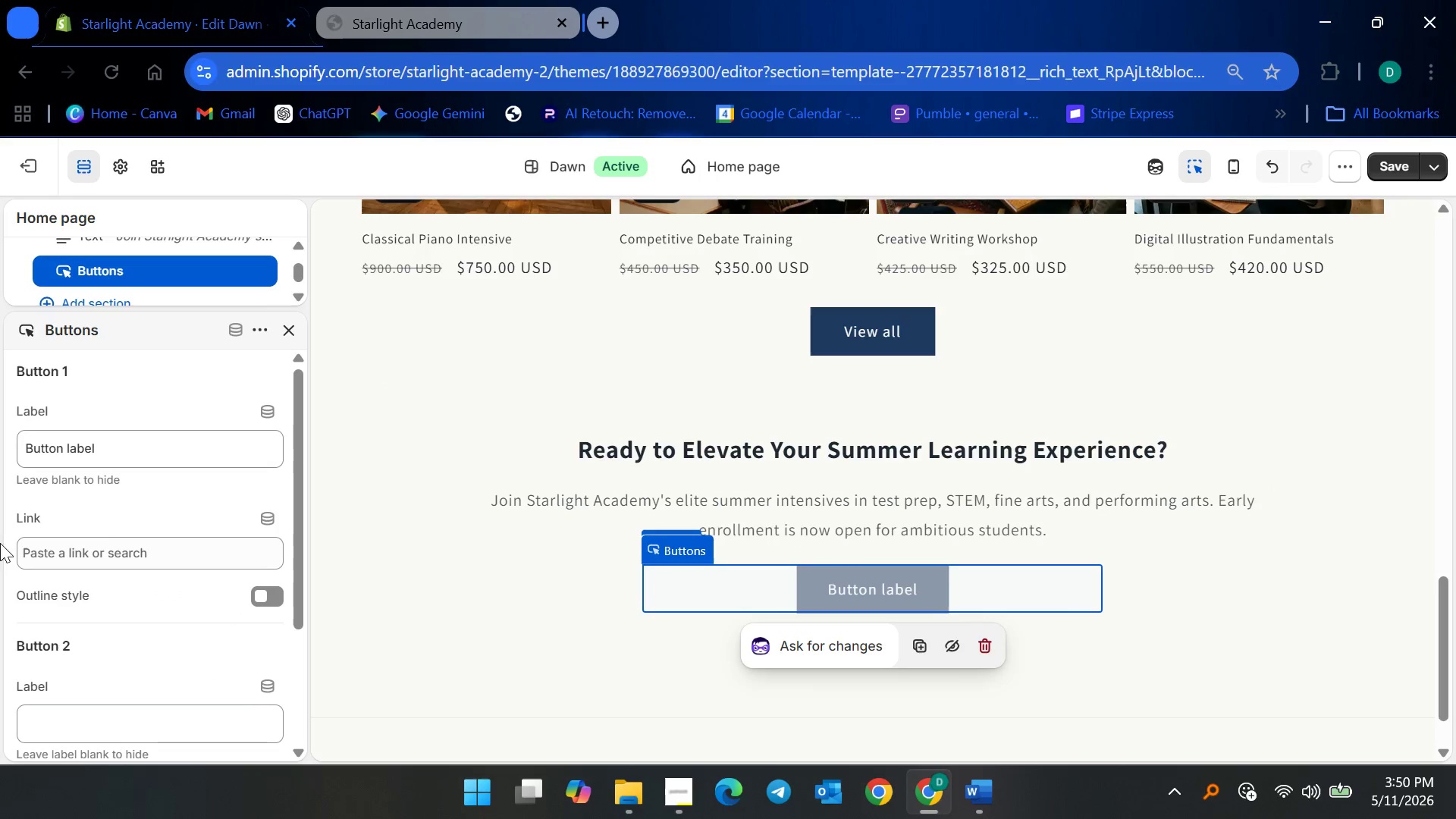 
scroll: coordinate [122, 555], scroll_direction: down, amount: 5.0
 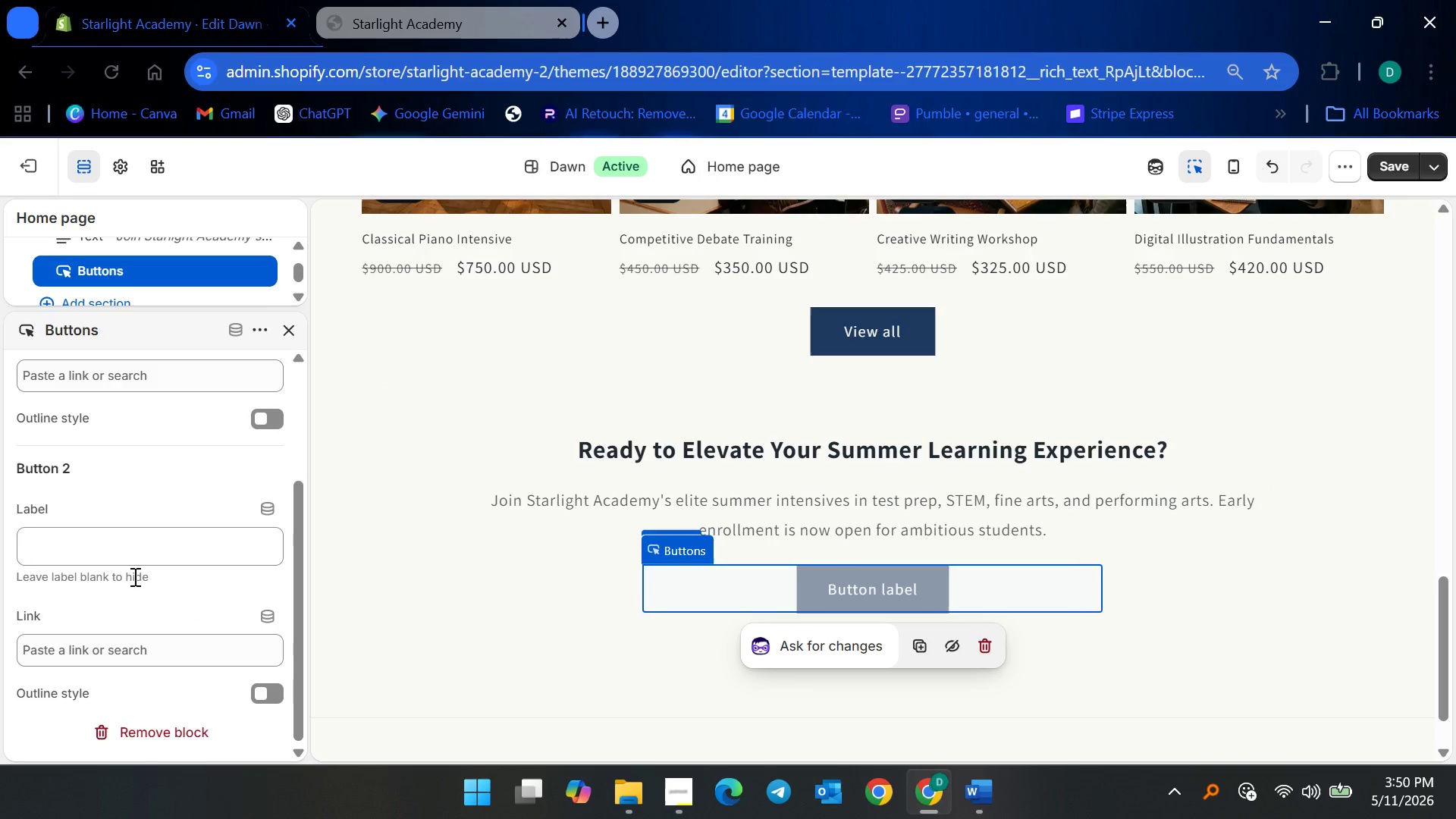 
scroll: coordinate [140, 595], scroll_direction: up, amount: 1.0
 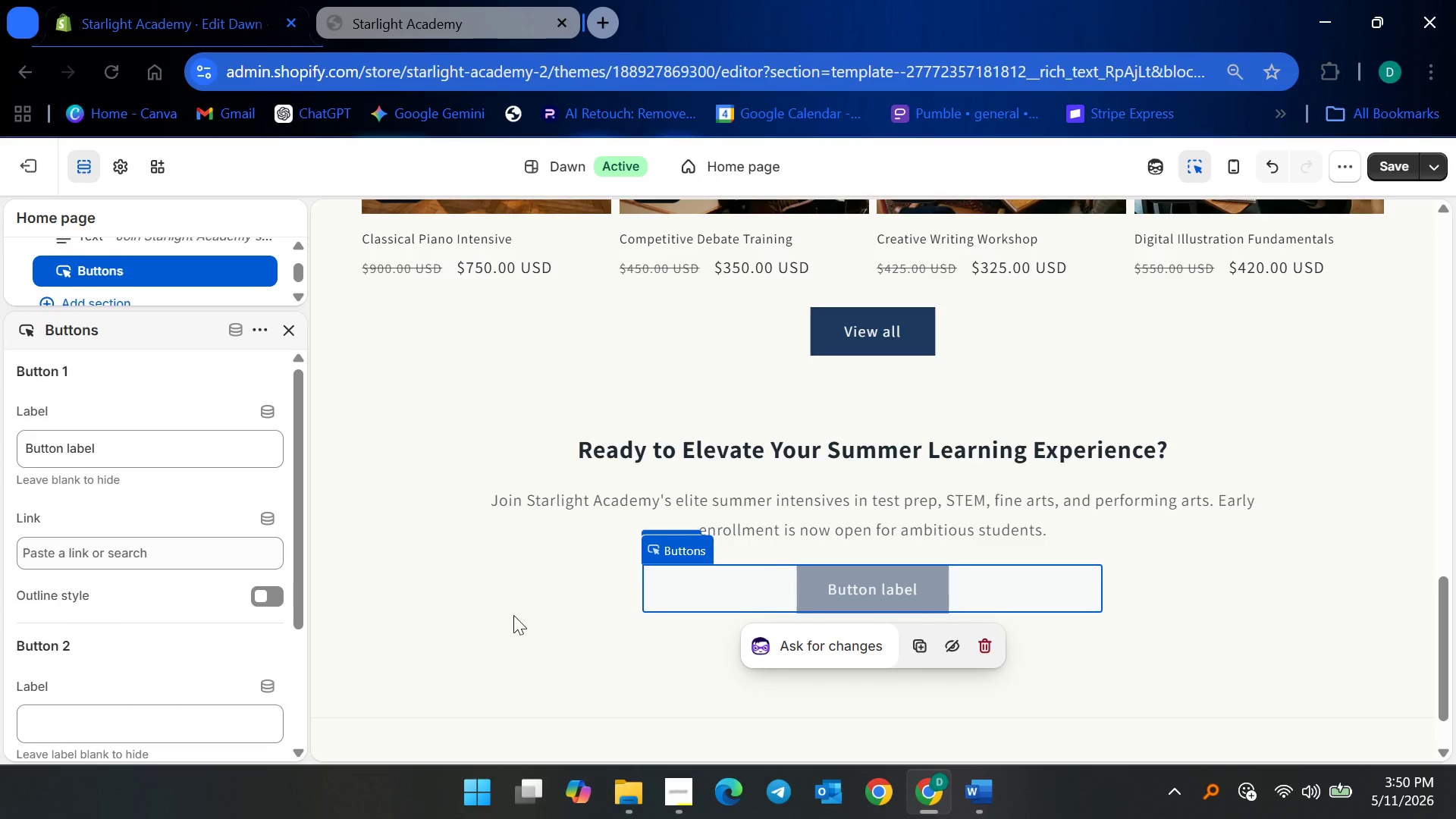 
left_click([482, 615])
 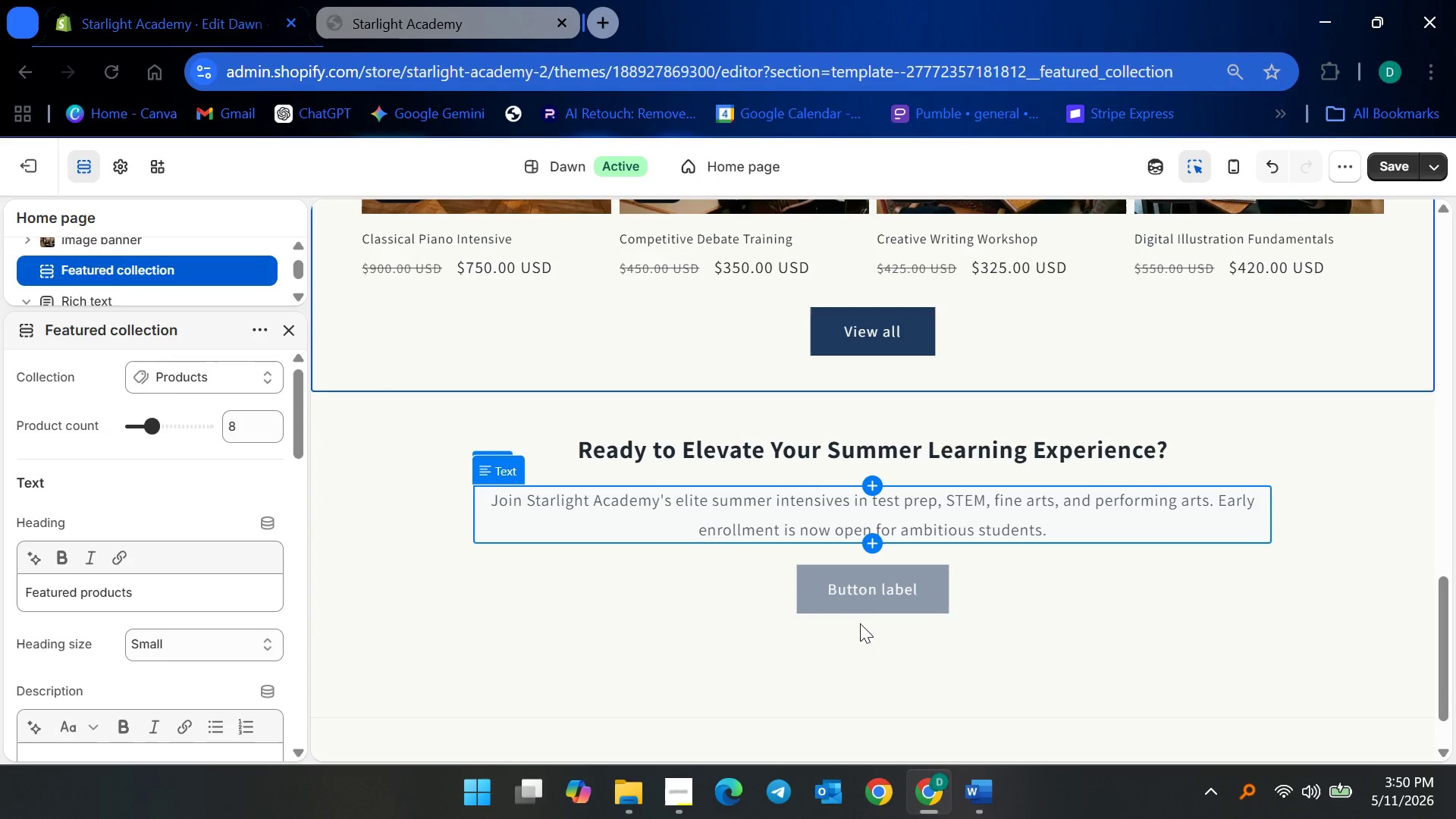 
wait(5.8)
 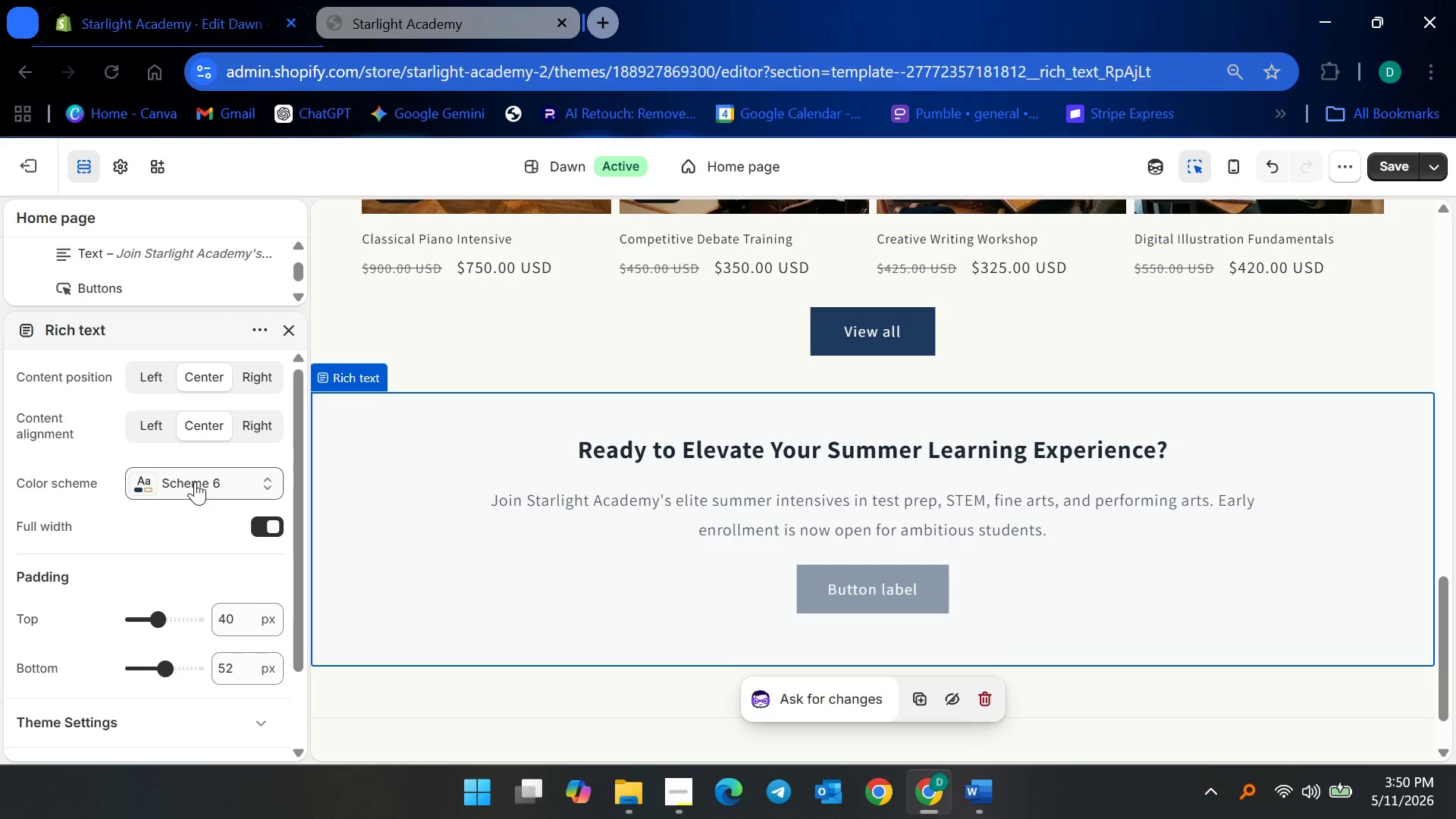 
left_click([870, 585])
 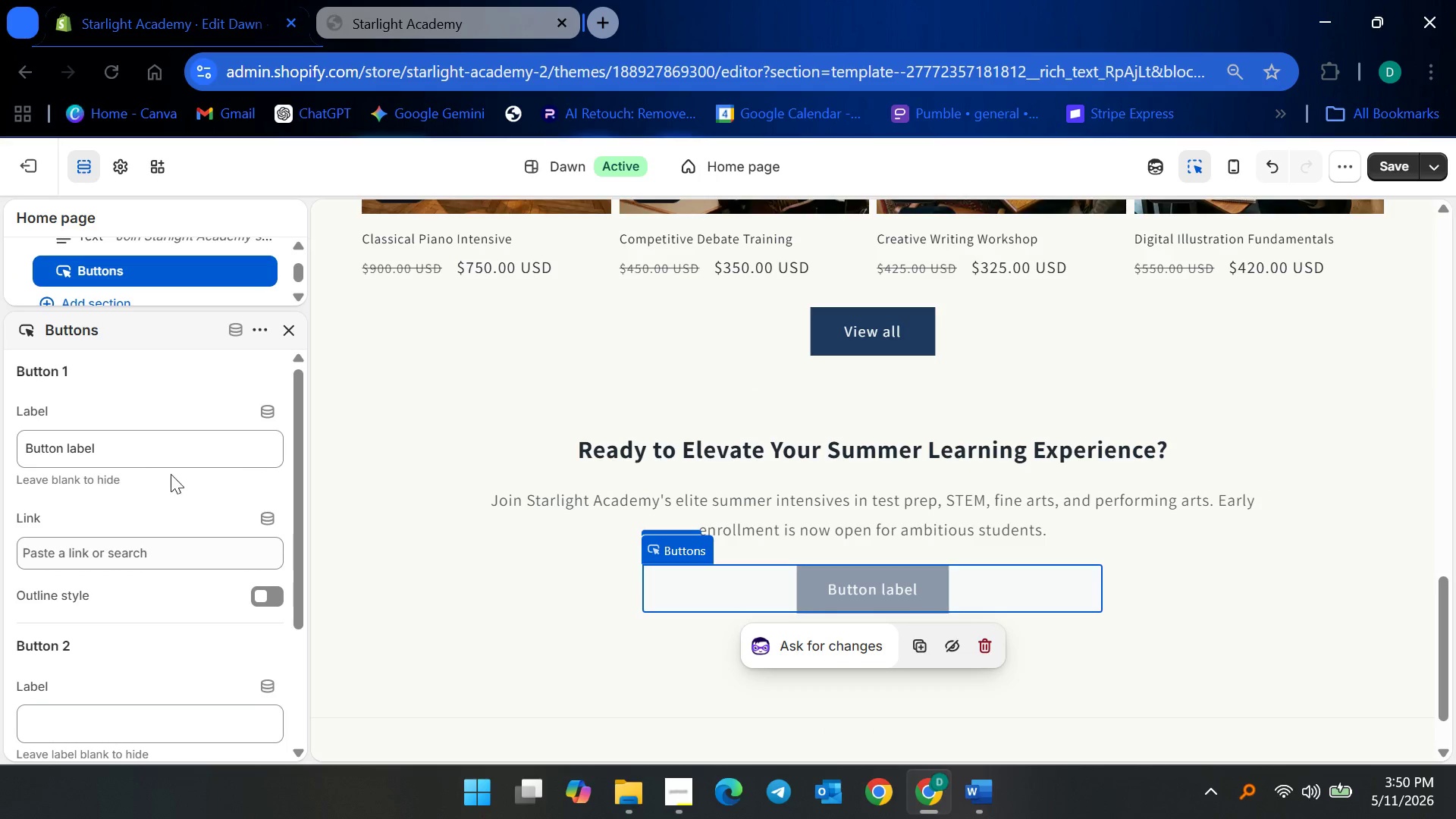 
left_click([164, 435])
 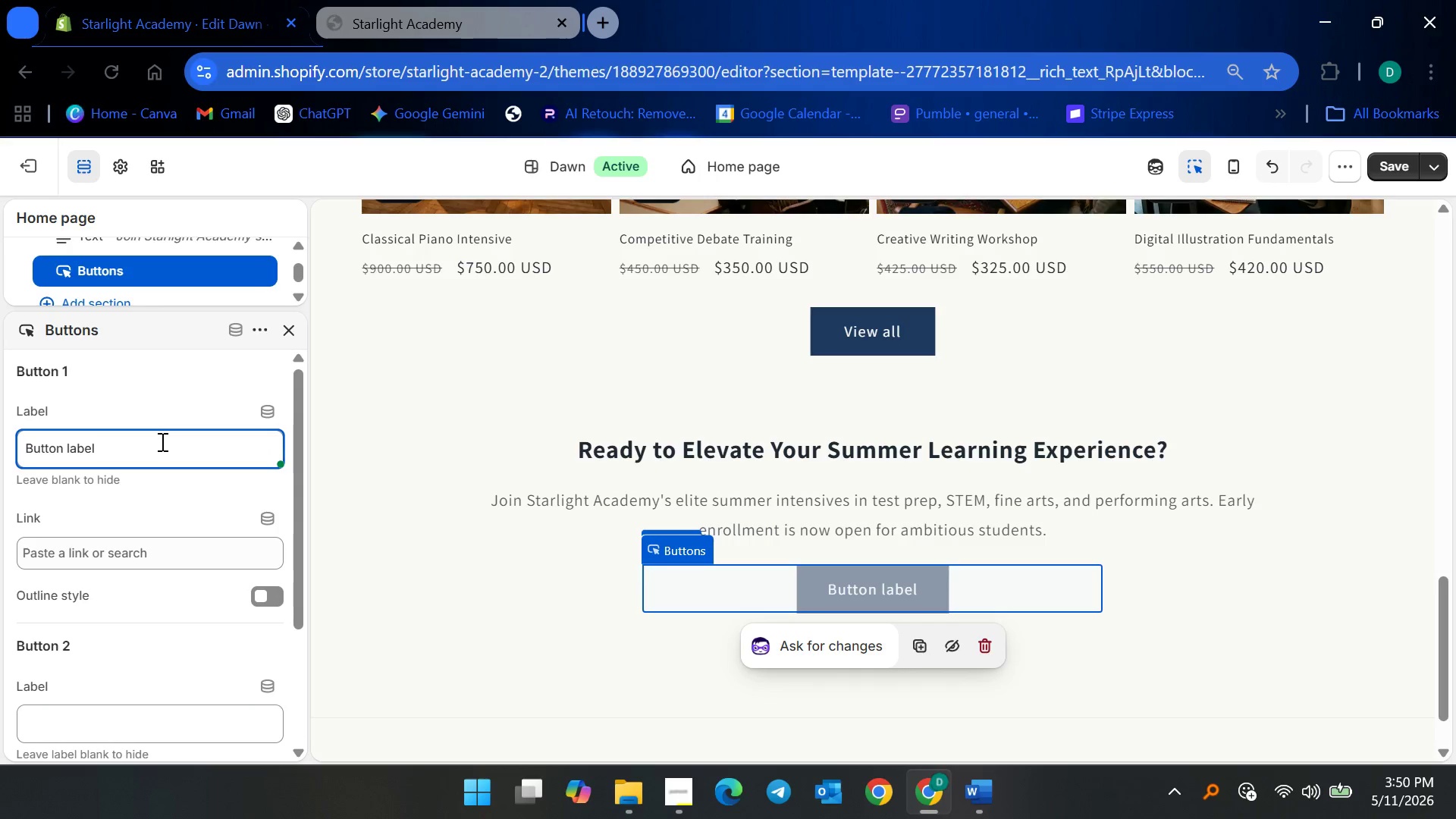 
key(Control+ControlLeft)
 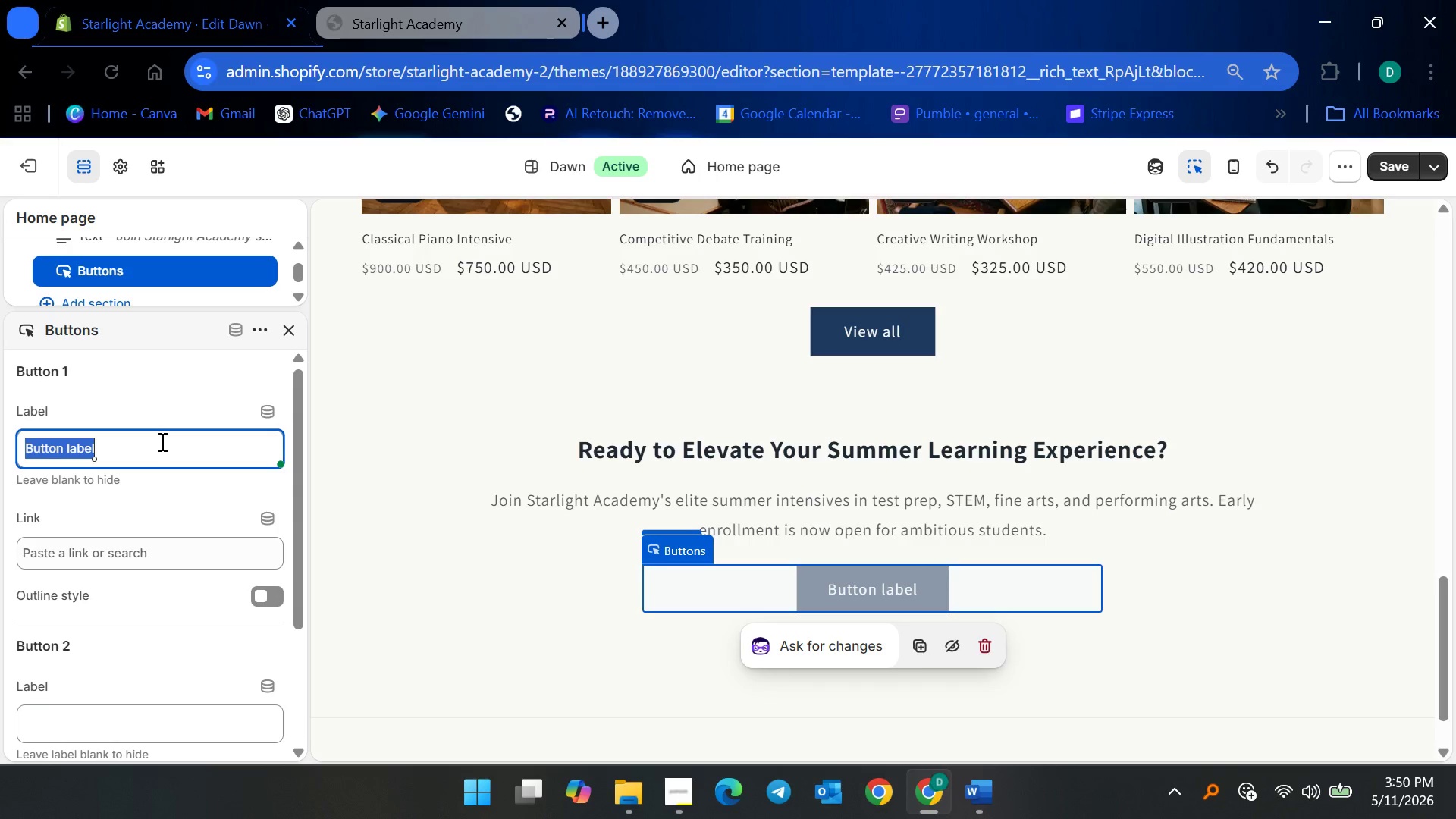 
key(Control+A)
 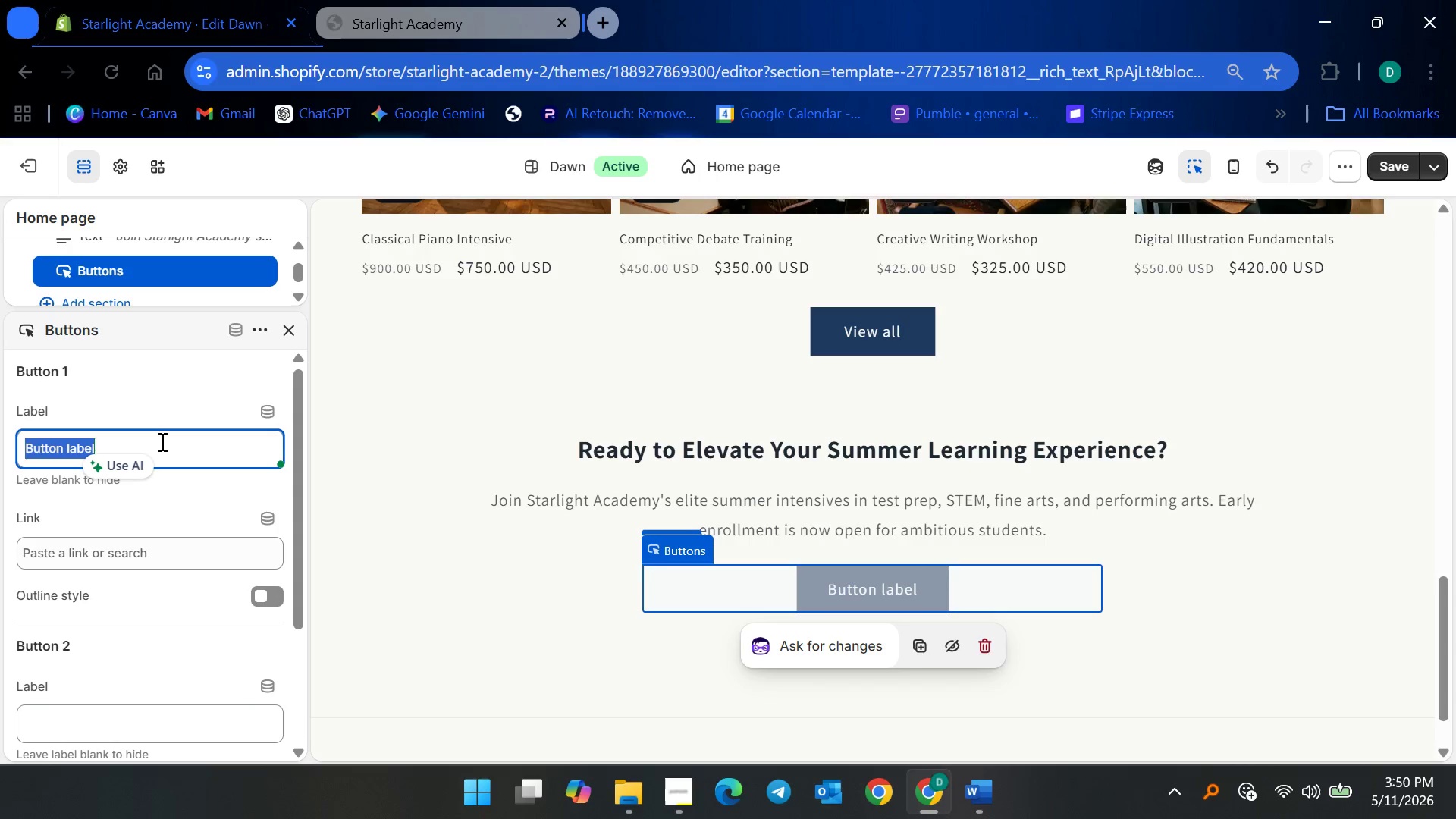 
type(Explore Summer Programs)
 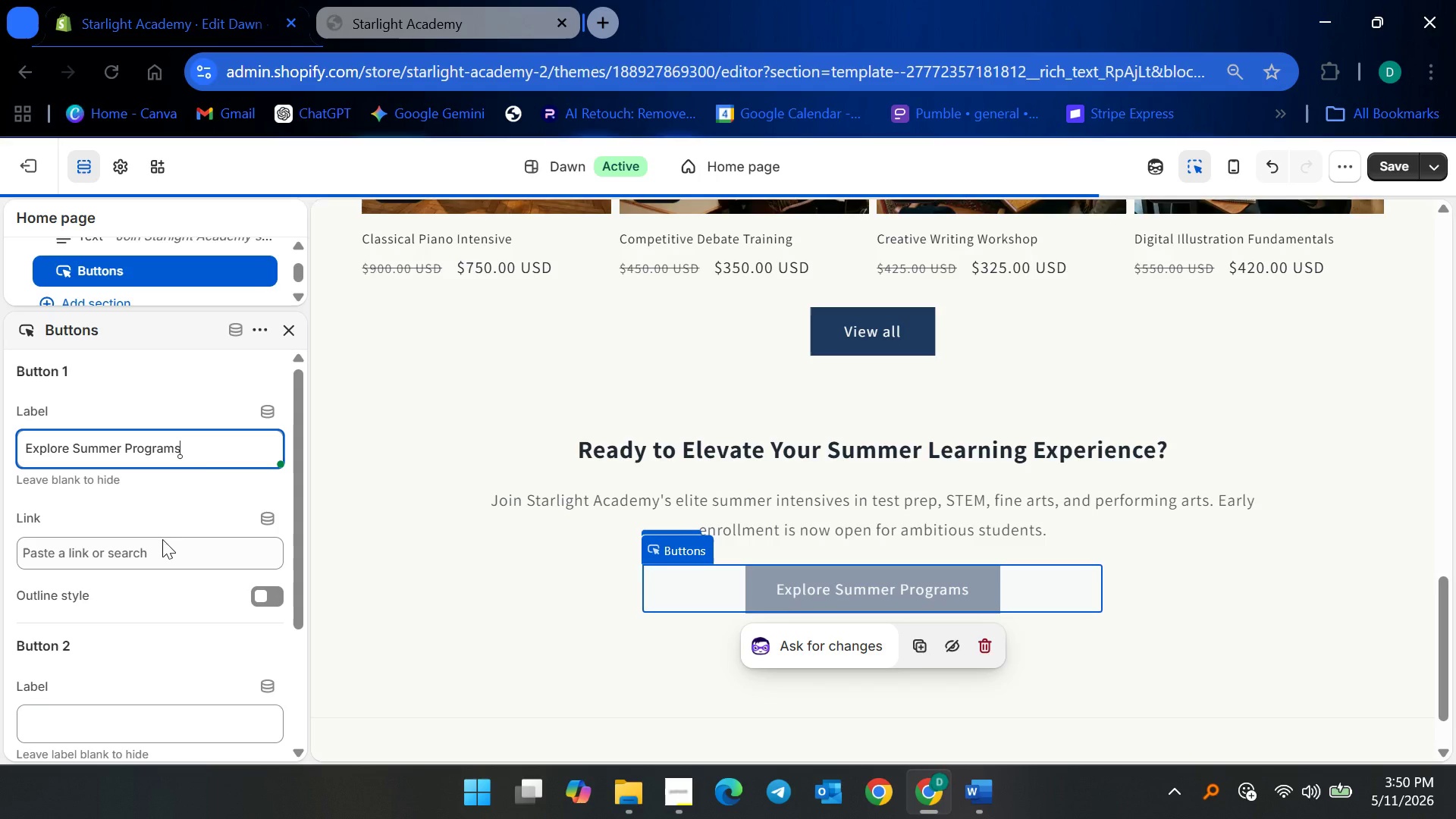 
left_click([162, 546])
 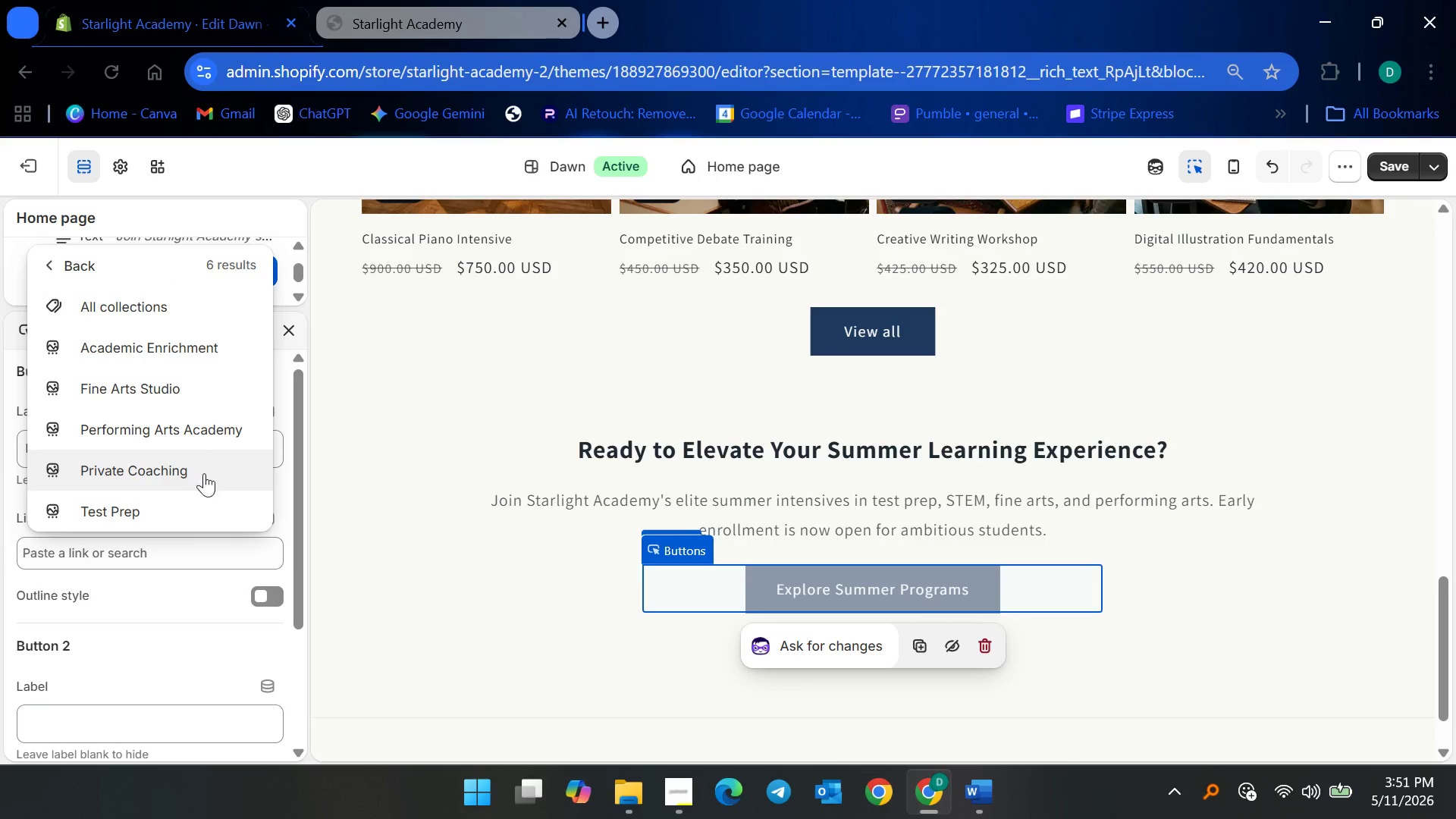 
left_click_drag(start_coordinate=[206, 314], to_coordinate=[202, 314])
 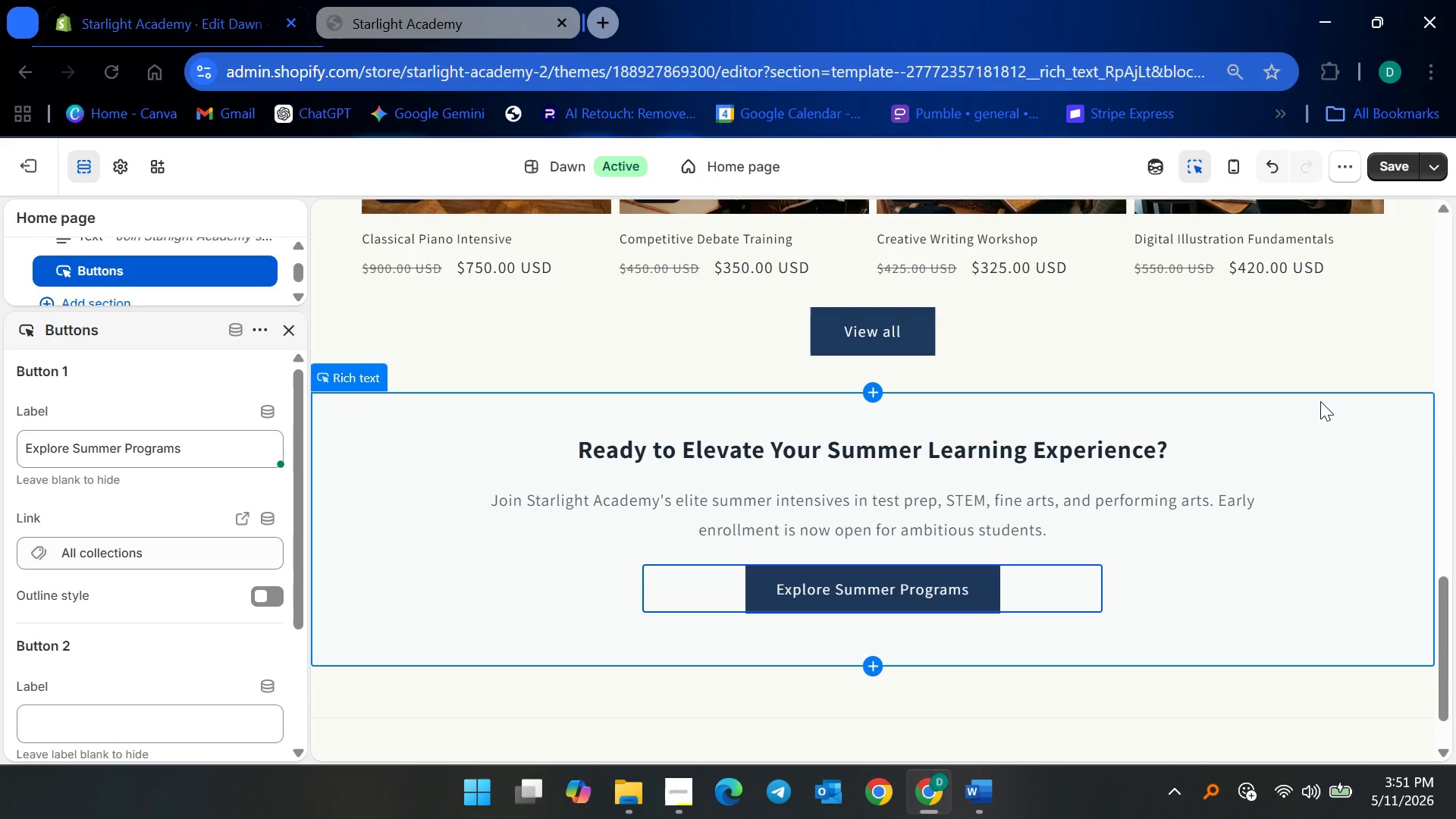 
left_click([1320, 352])
 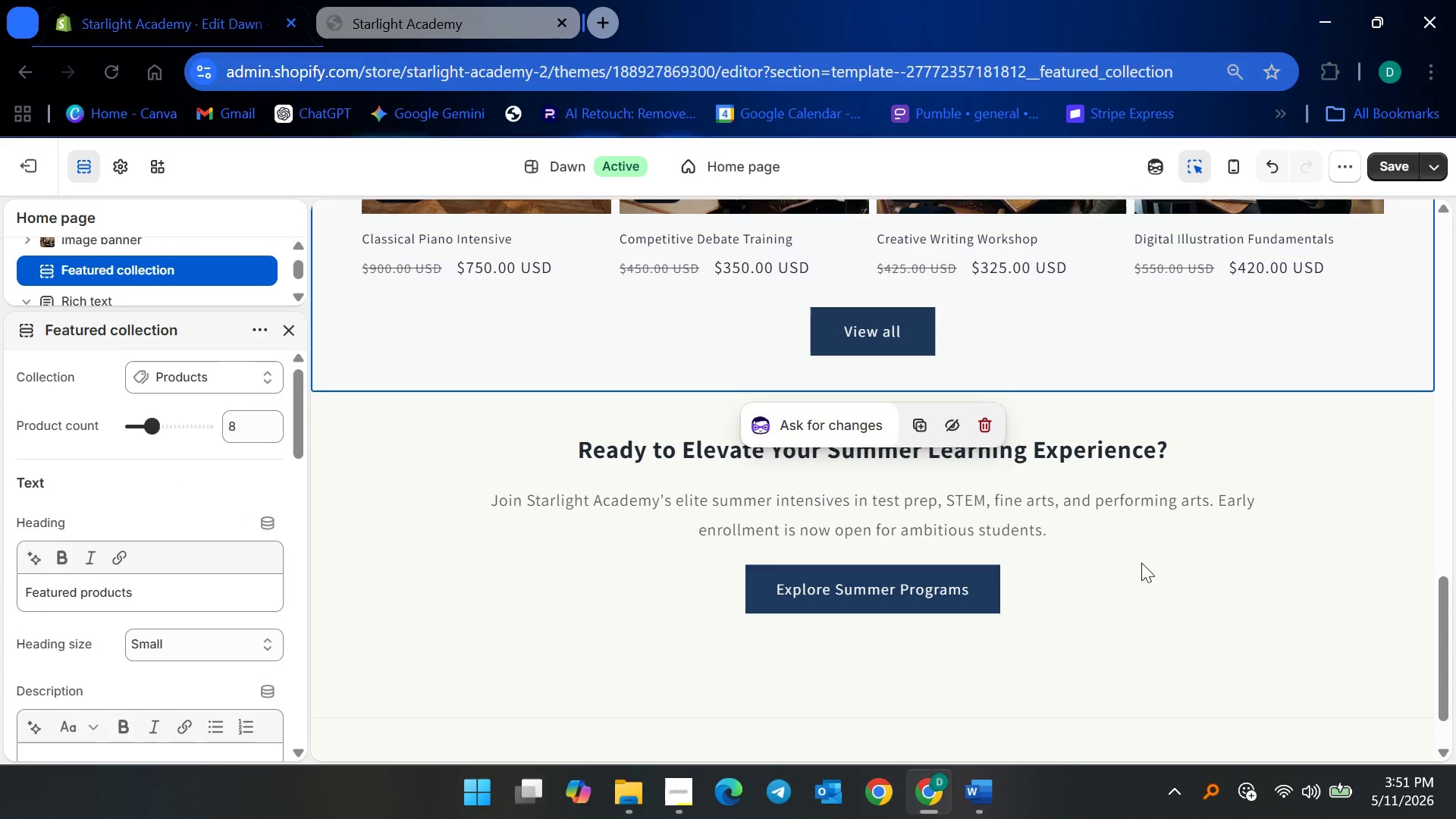 
scroll: coordinate [1050, 601], scroll_direction: up, amount: 2.0
 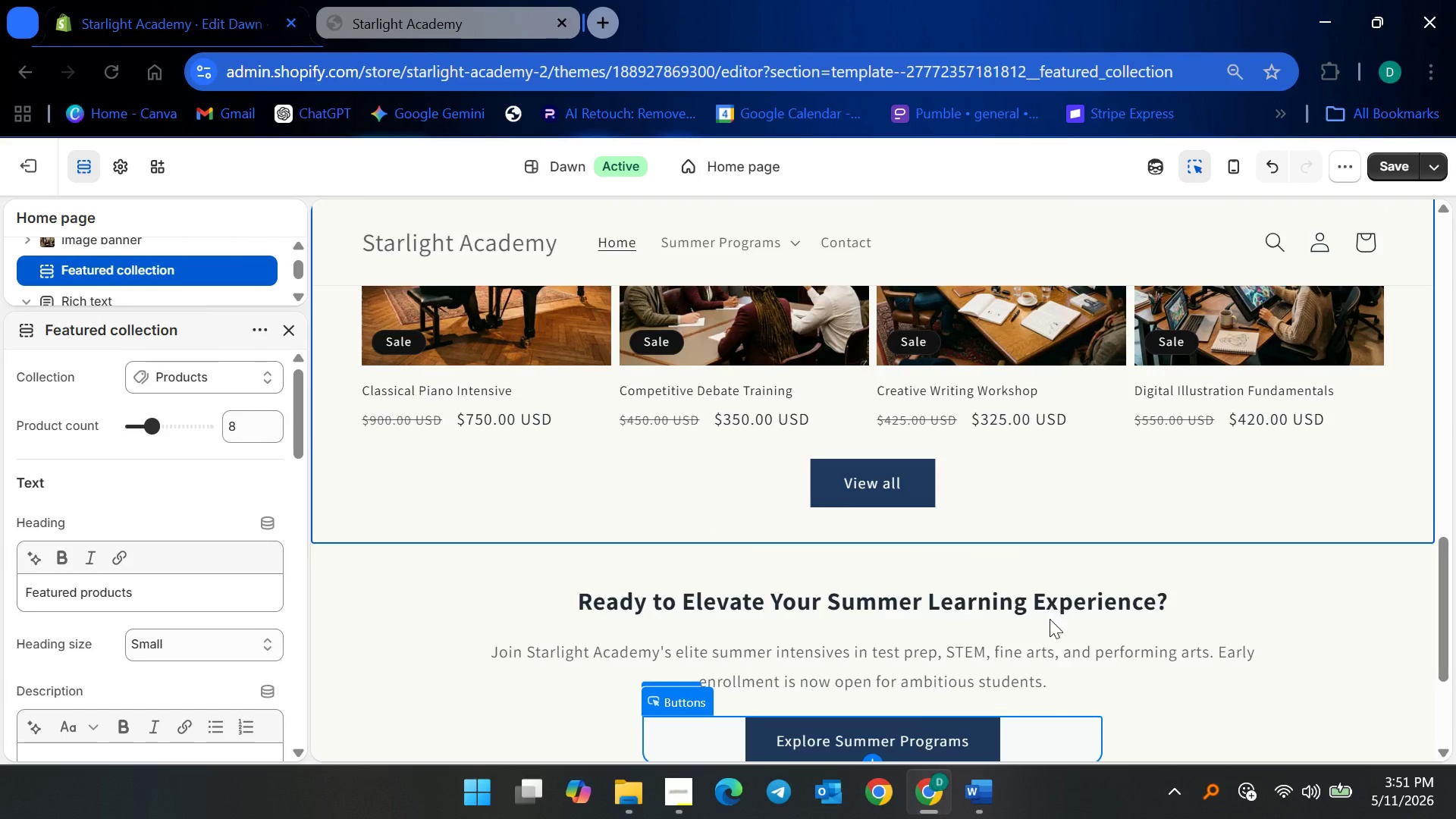 
scroll: coordinate [1050, 628], scroll_direction: down, amount: 4.0
 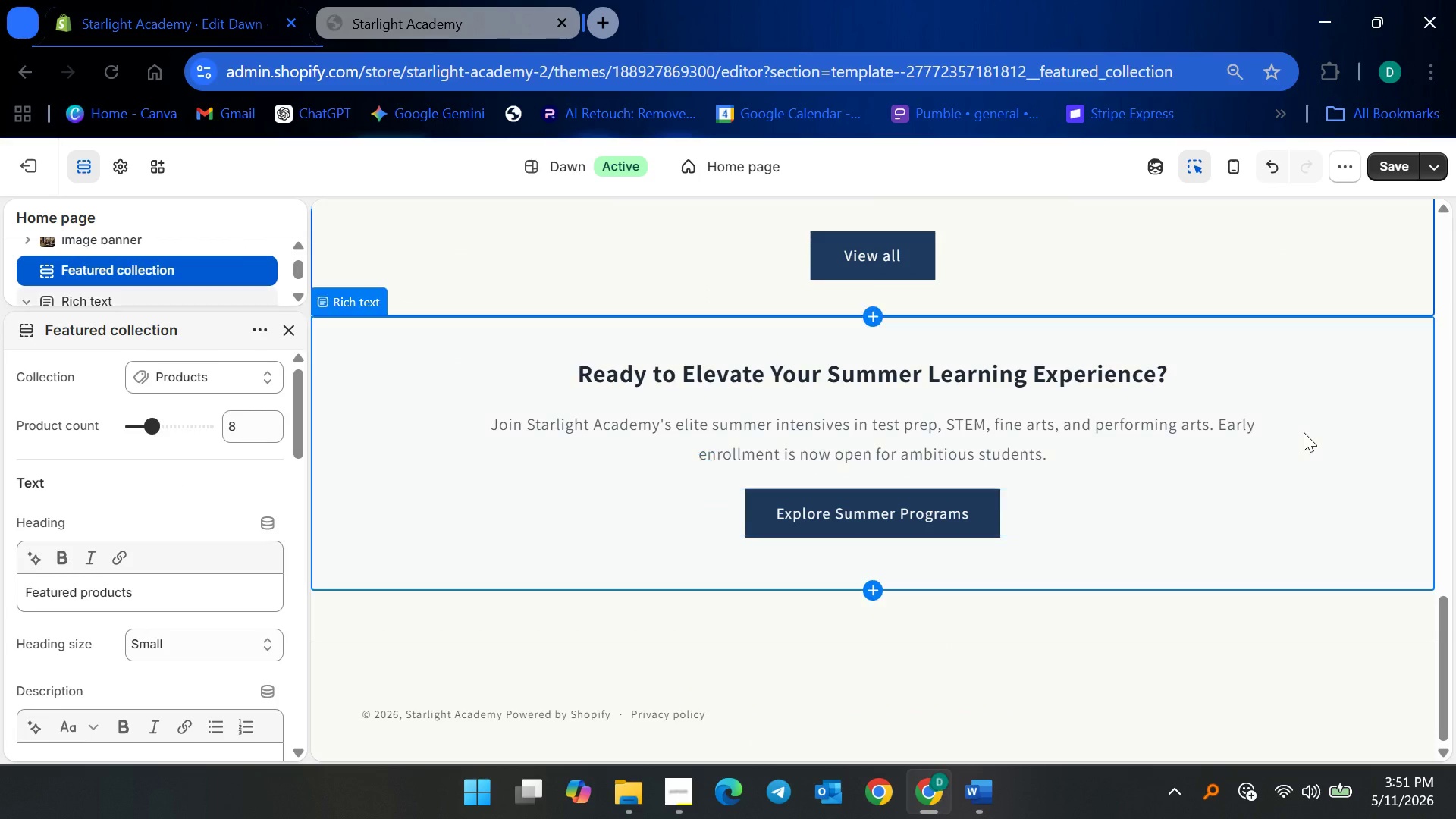 
scroll: coordinate [1272, 437], scroll_direction: up, amount: 3.0
 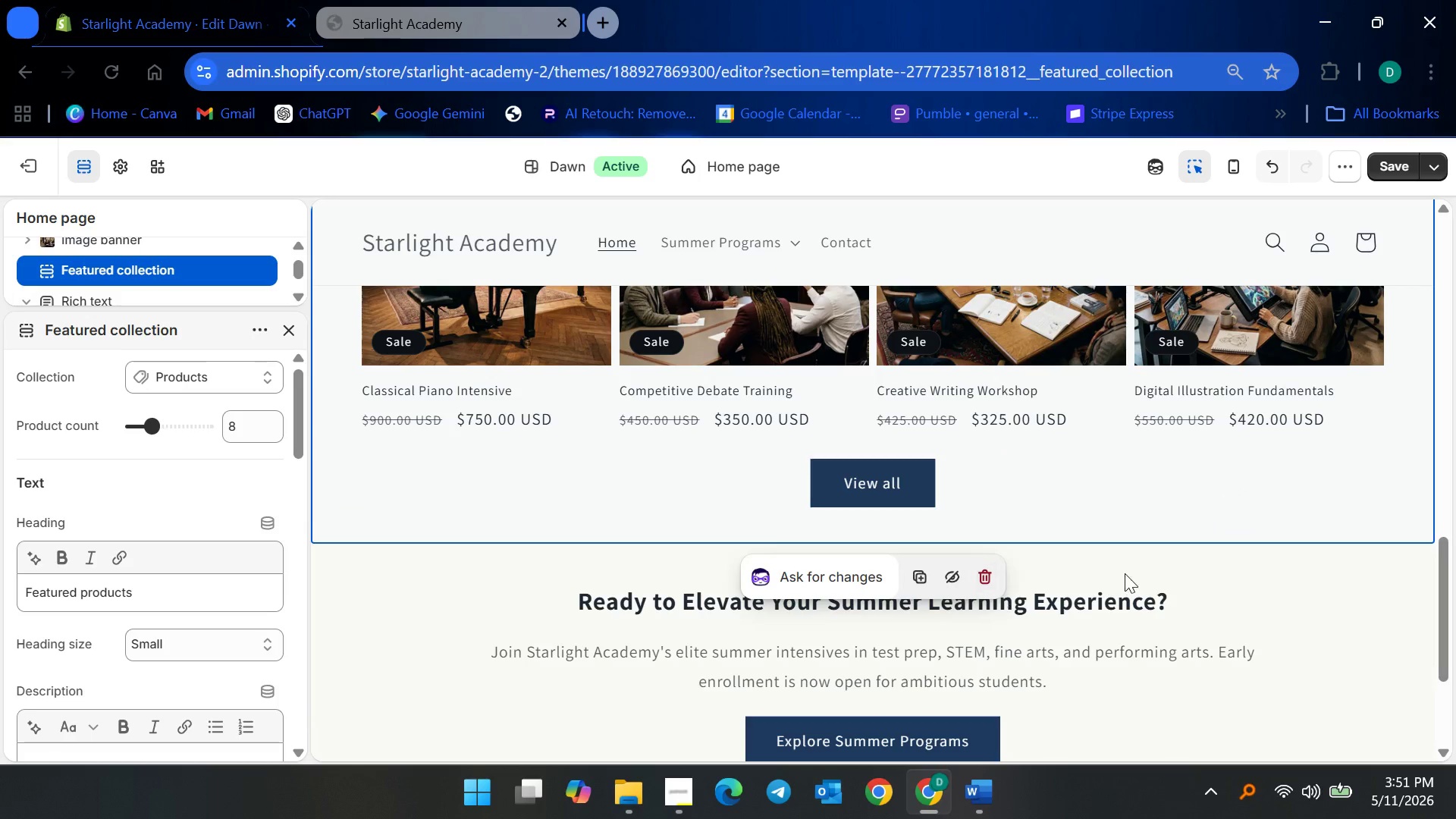 
left_click([1126, 567])
 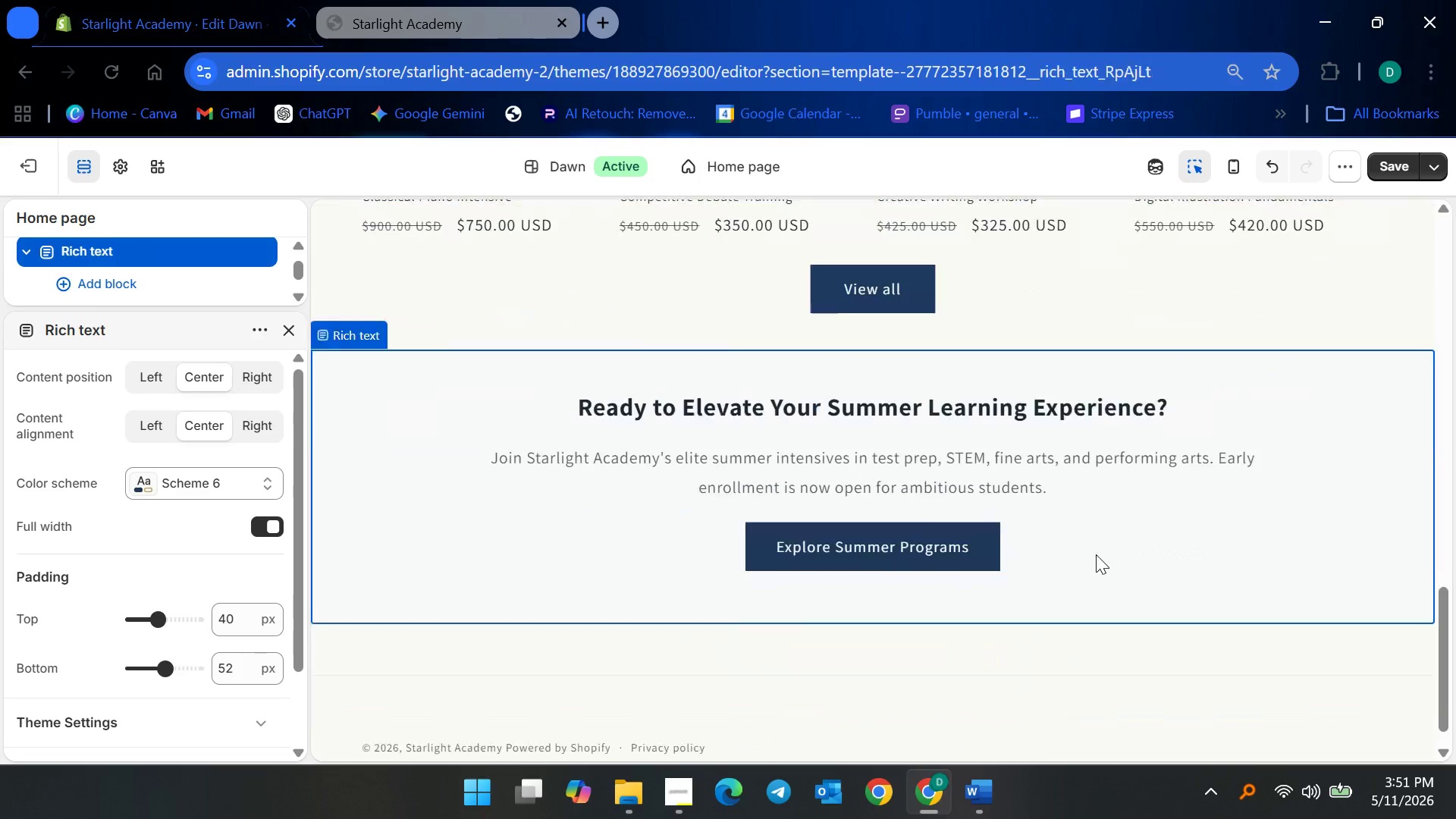 
scroll: coordinate [1096, 554], scroll_direction: down, amount: 2.0
 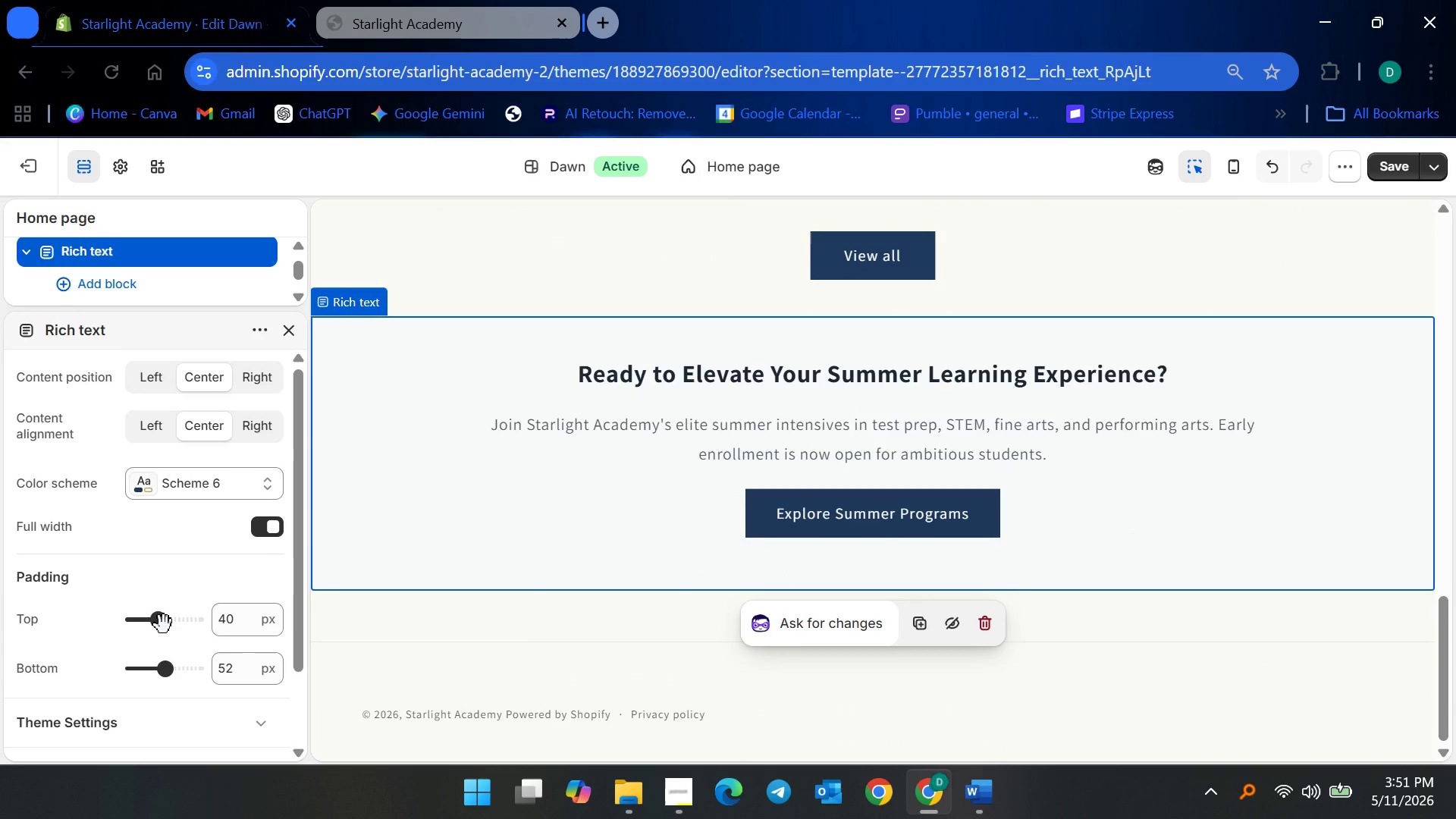 
left_click_drag(start_coordinate=[164, 625], to_coordinate=[169, 625])
 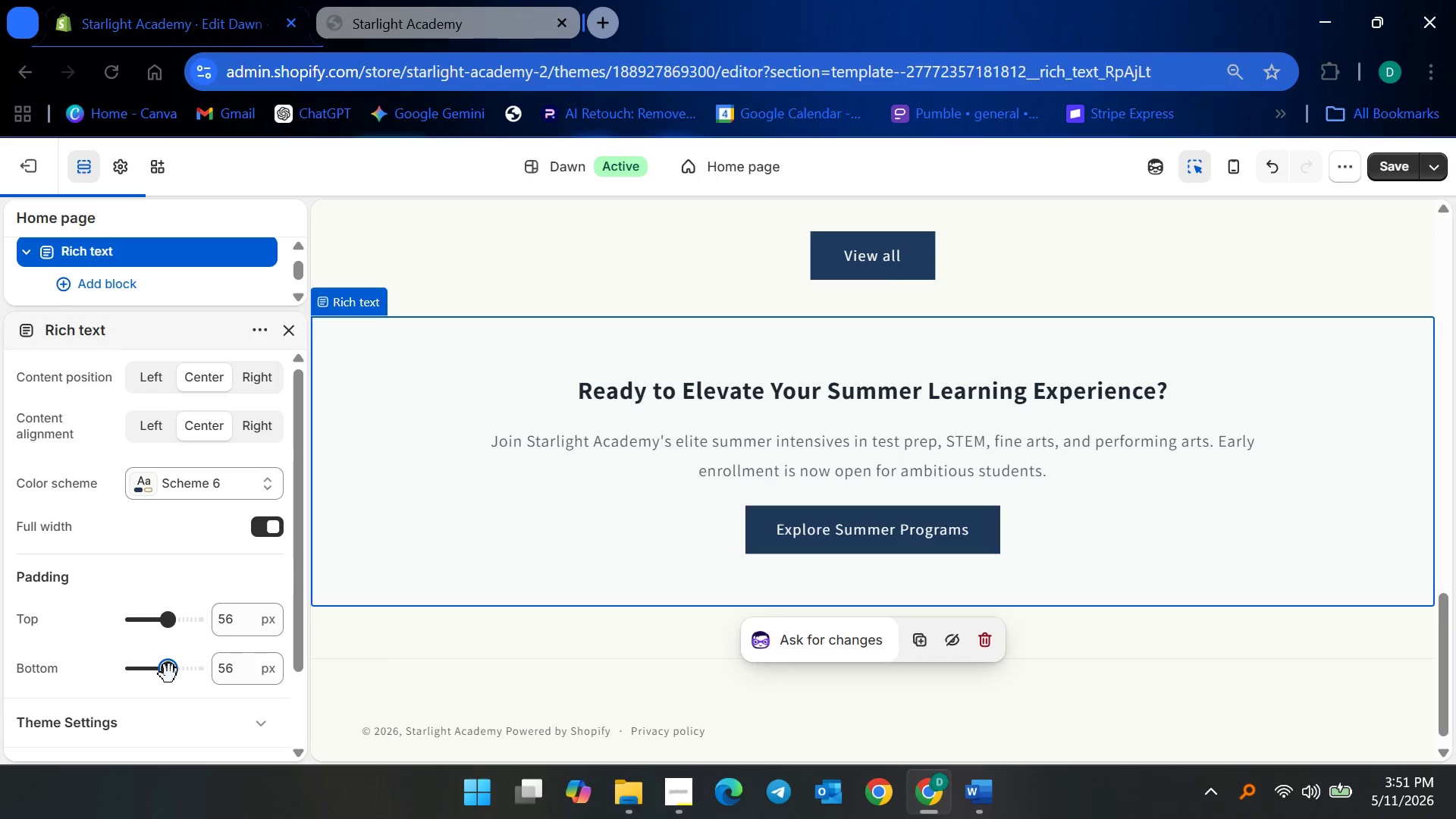 
left_click_drag(start_coordinate=[169, 673], to_coordinate=[79, 675])
 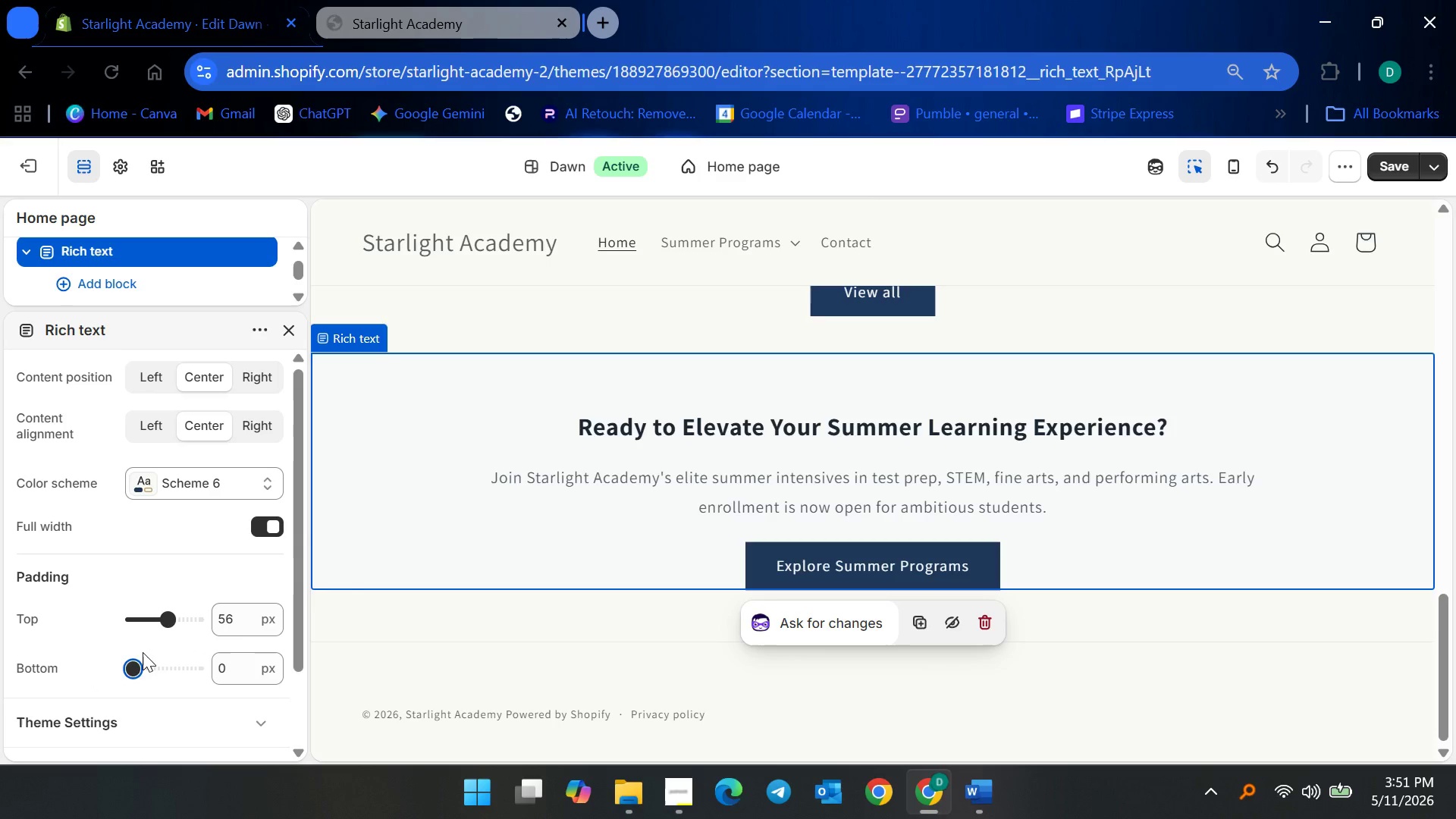 
left_click_drag(start_coordinate=[137, 670], to_coordinate=[169, 669])
 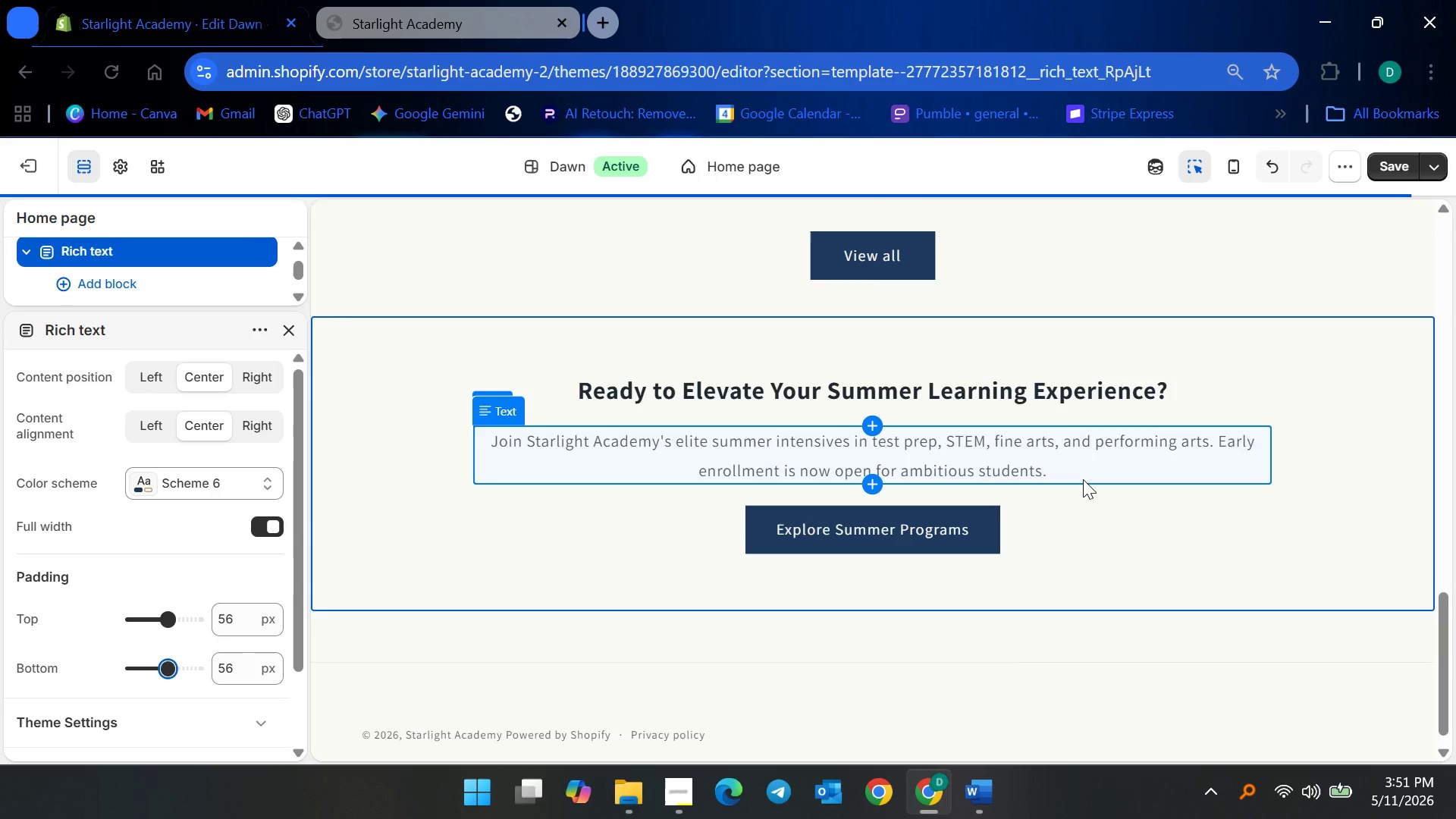 
scroll: coordinate [1227, 507], scroll_direction: up, amount: 6.0
 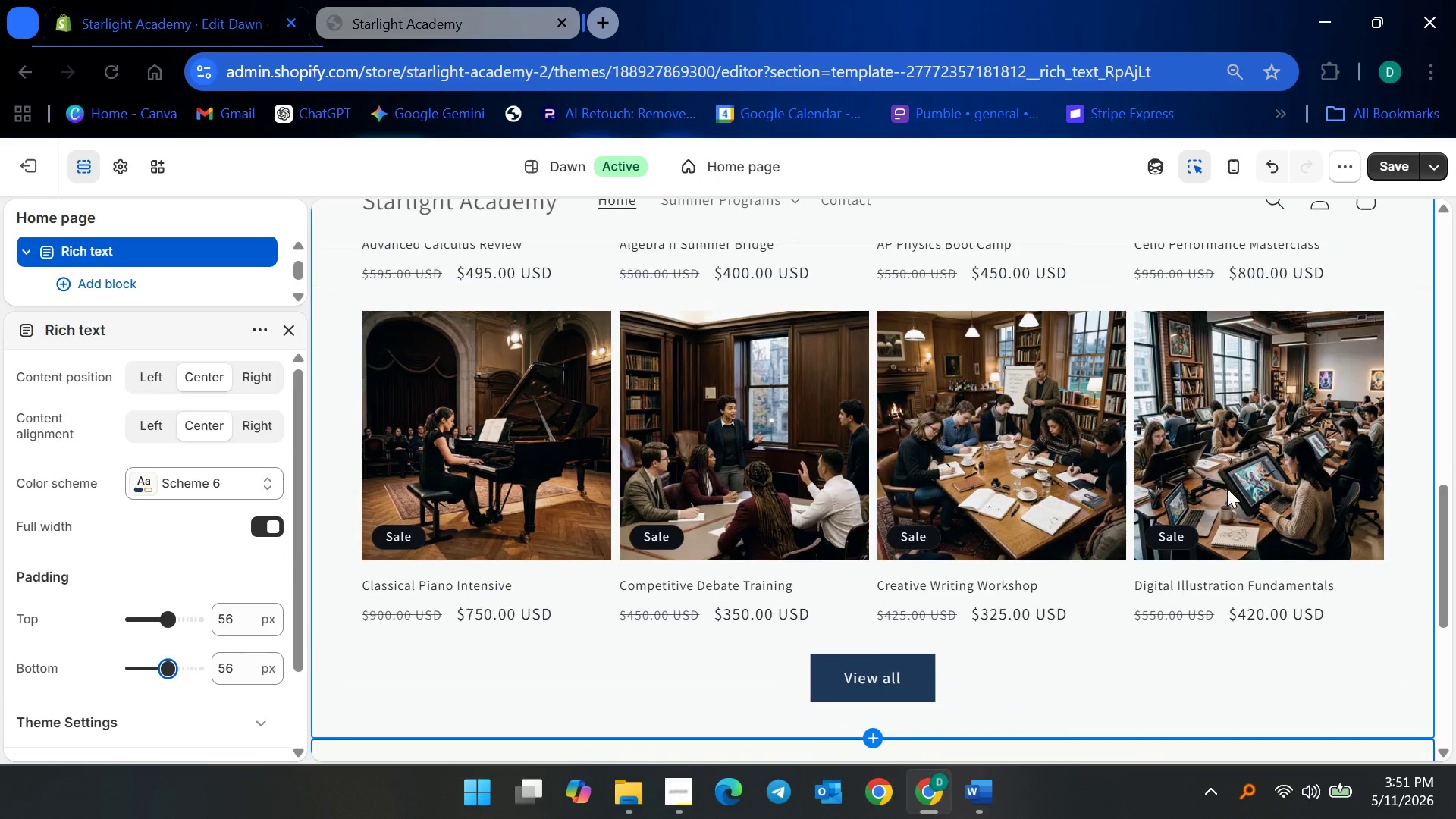 
scroll: coordinate [1217, 482], scroll_direction: down, amount: 8.0
 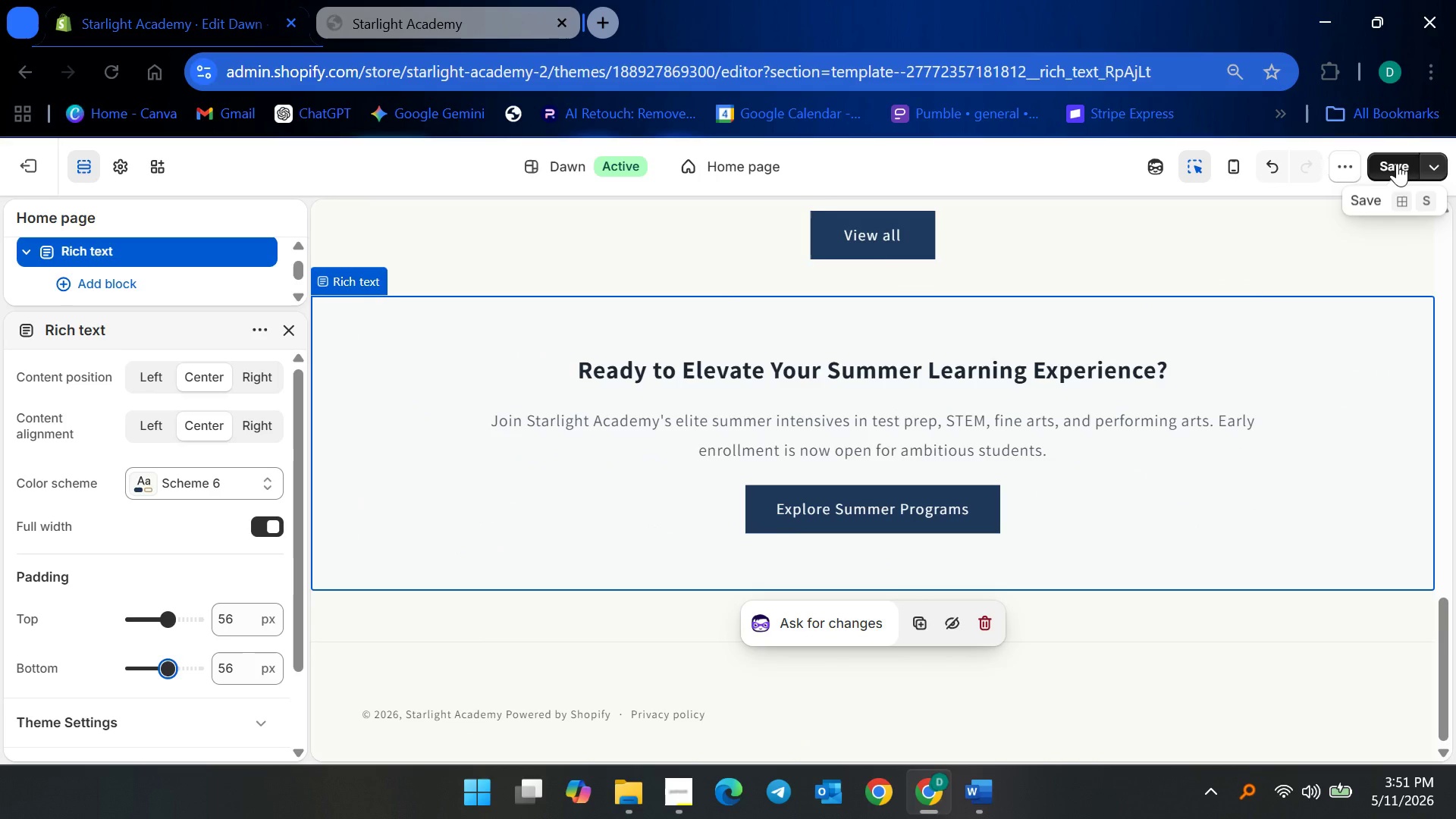 
wait(9.73)
 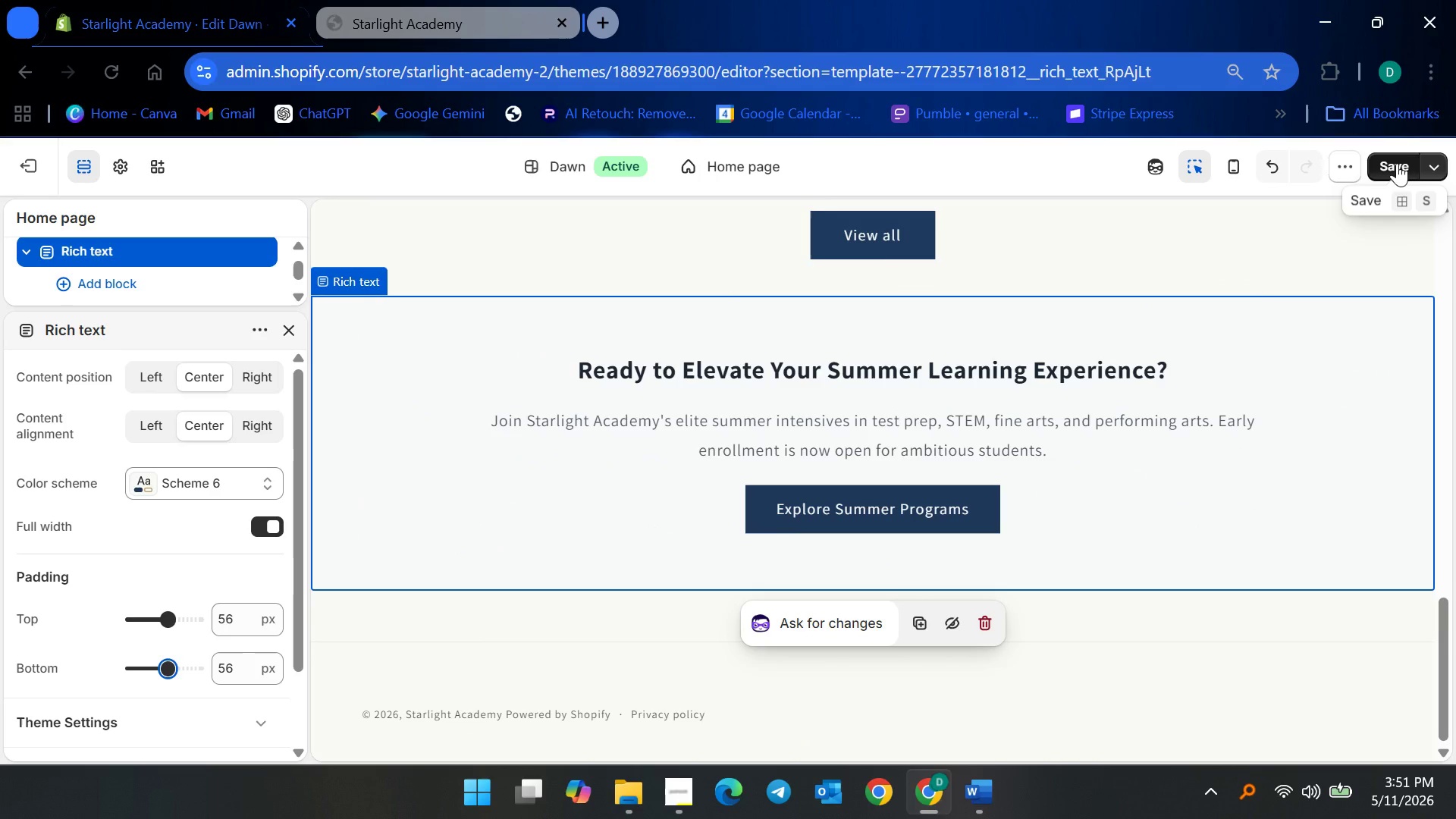 
left_click([1397, 163])
 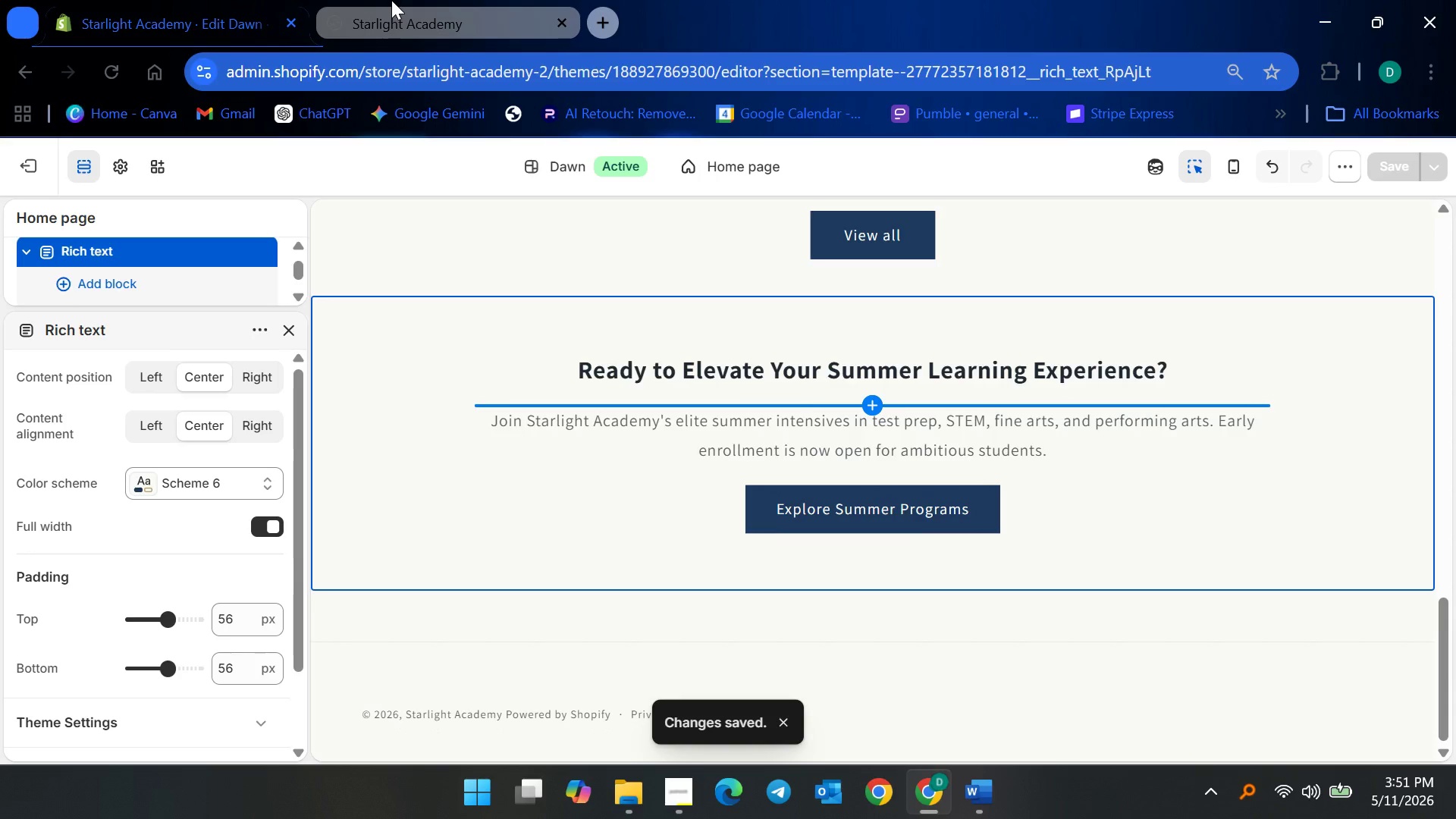 
wait(6.25)
 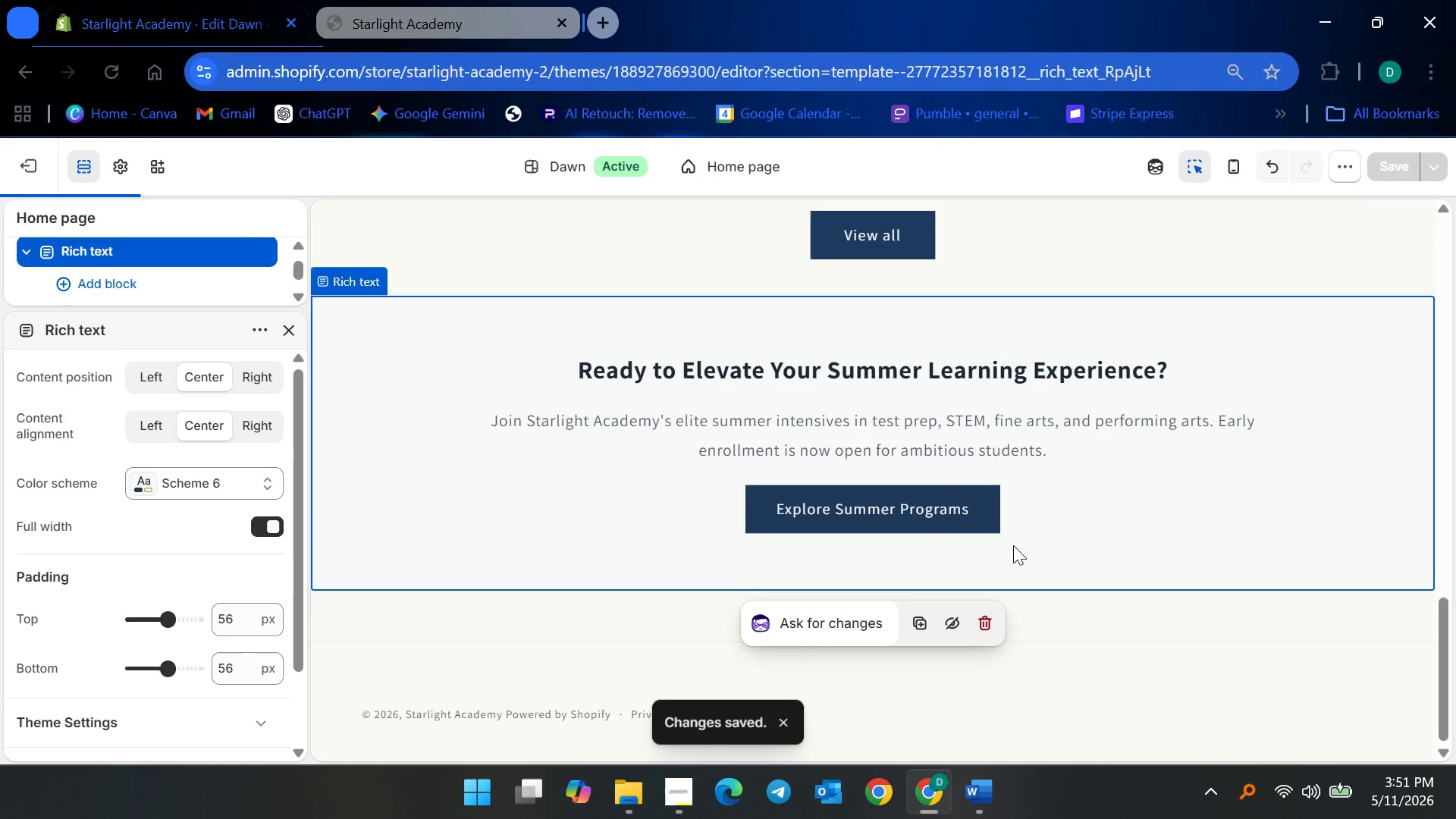 
left_click([412, 14])
 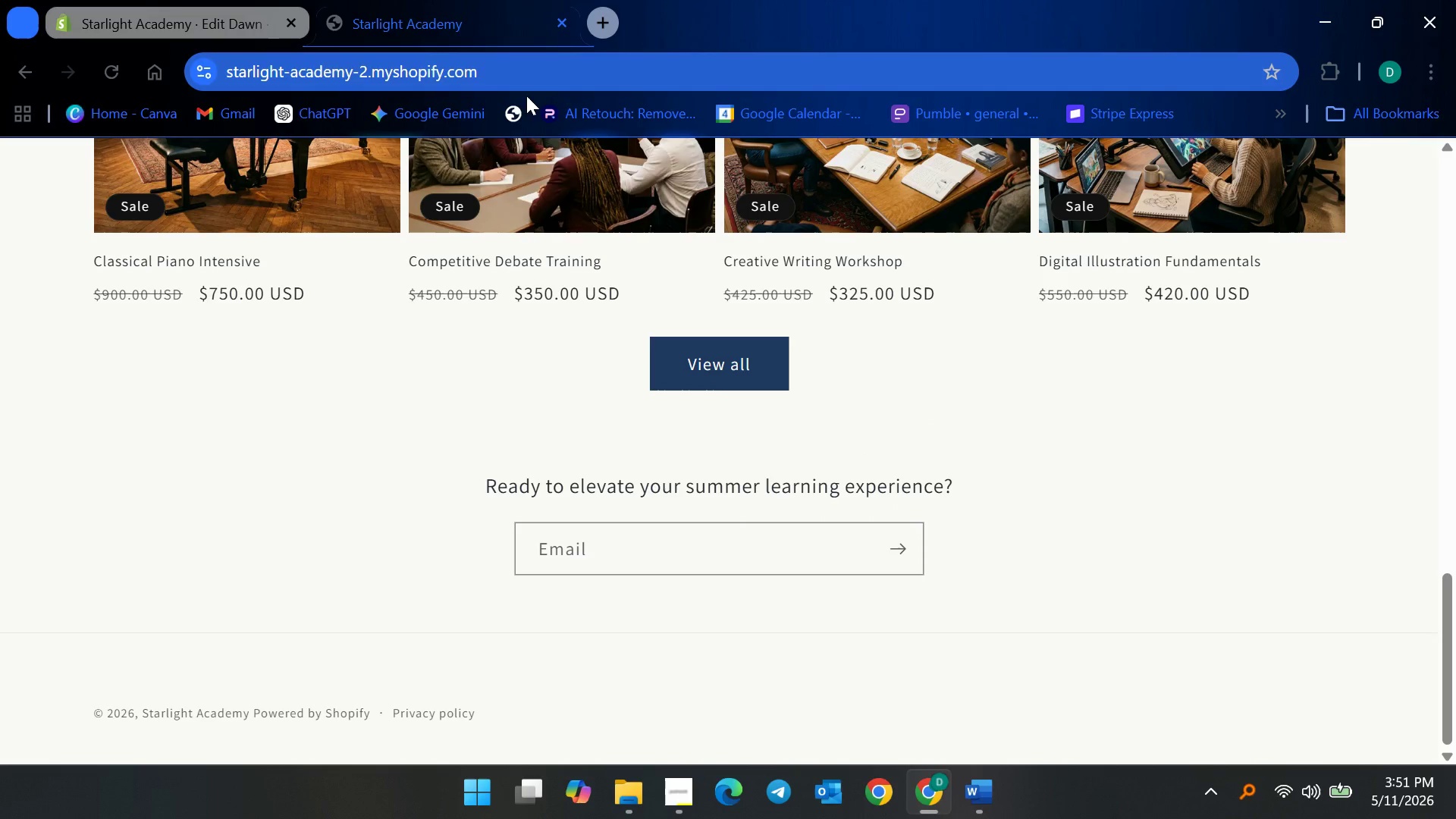 
left_click([532, 95])
 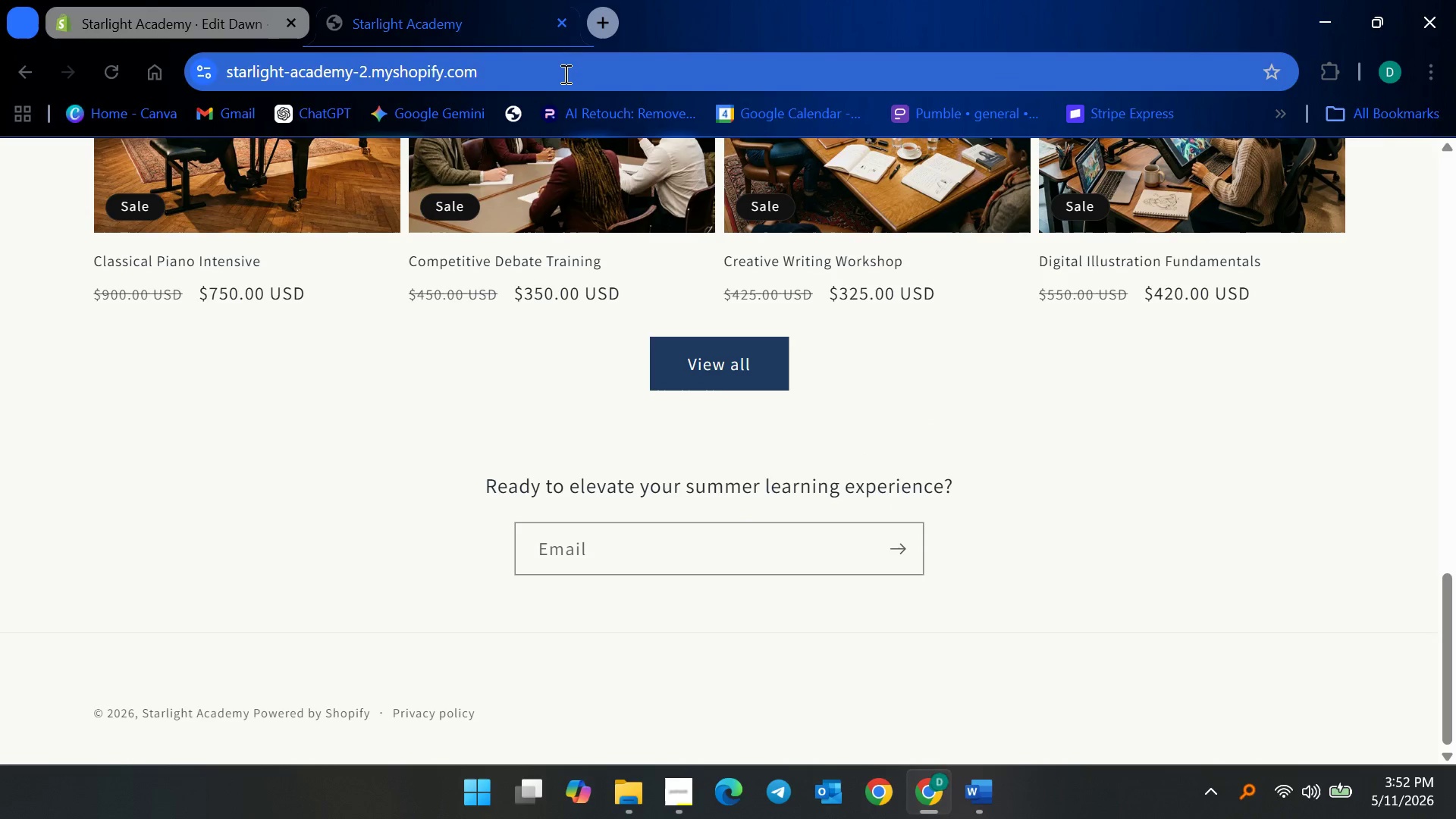 
left_click([564, 74])
 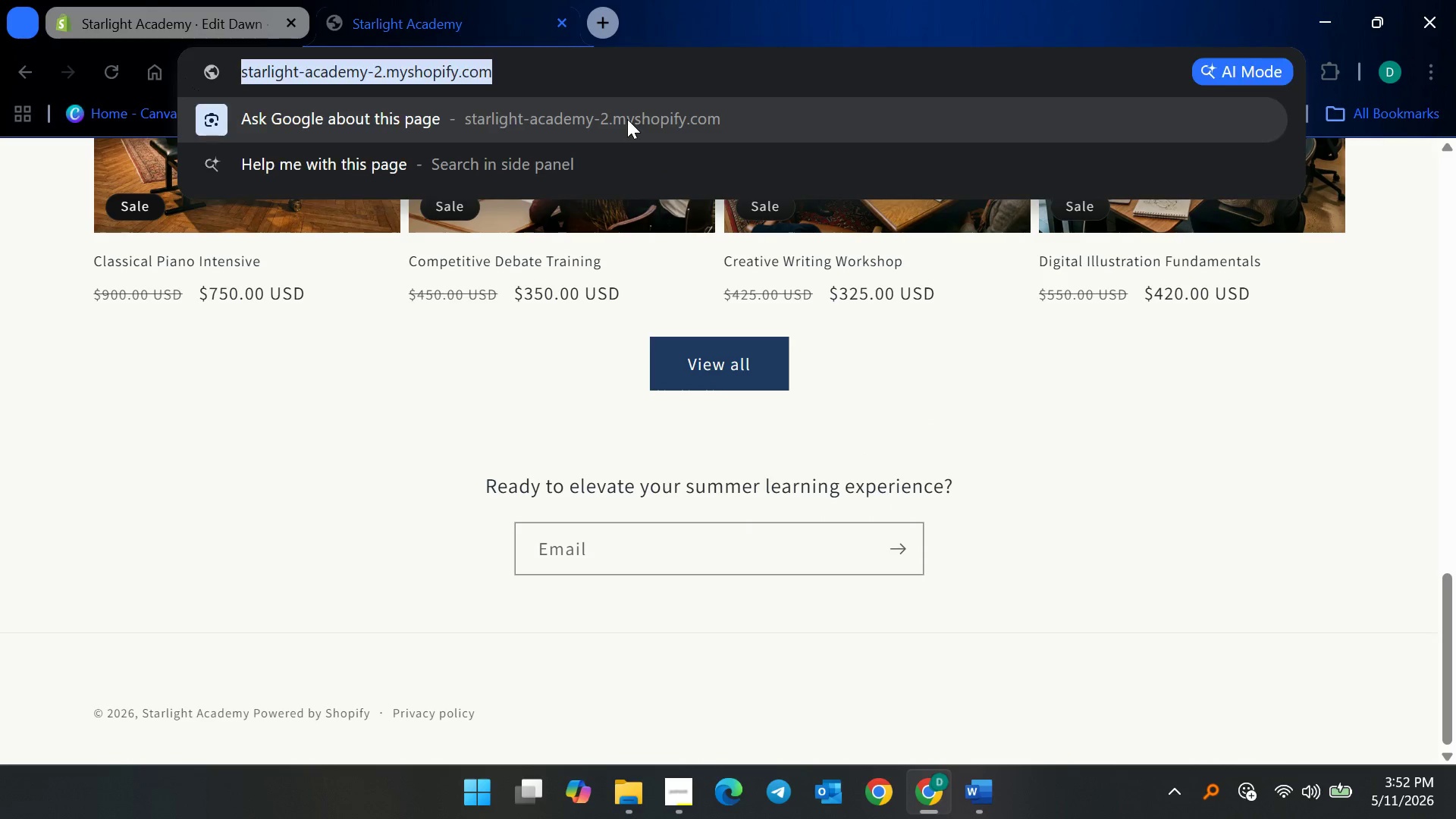 
key(Enter)
 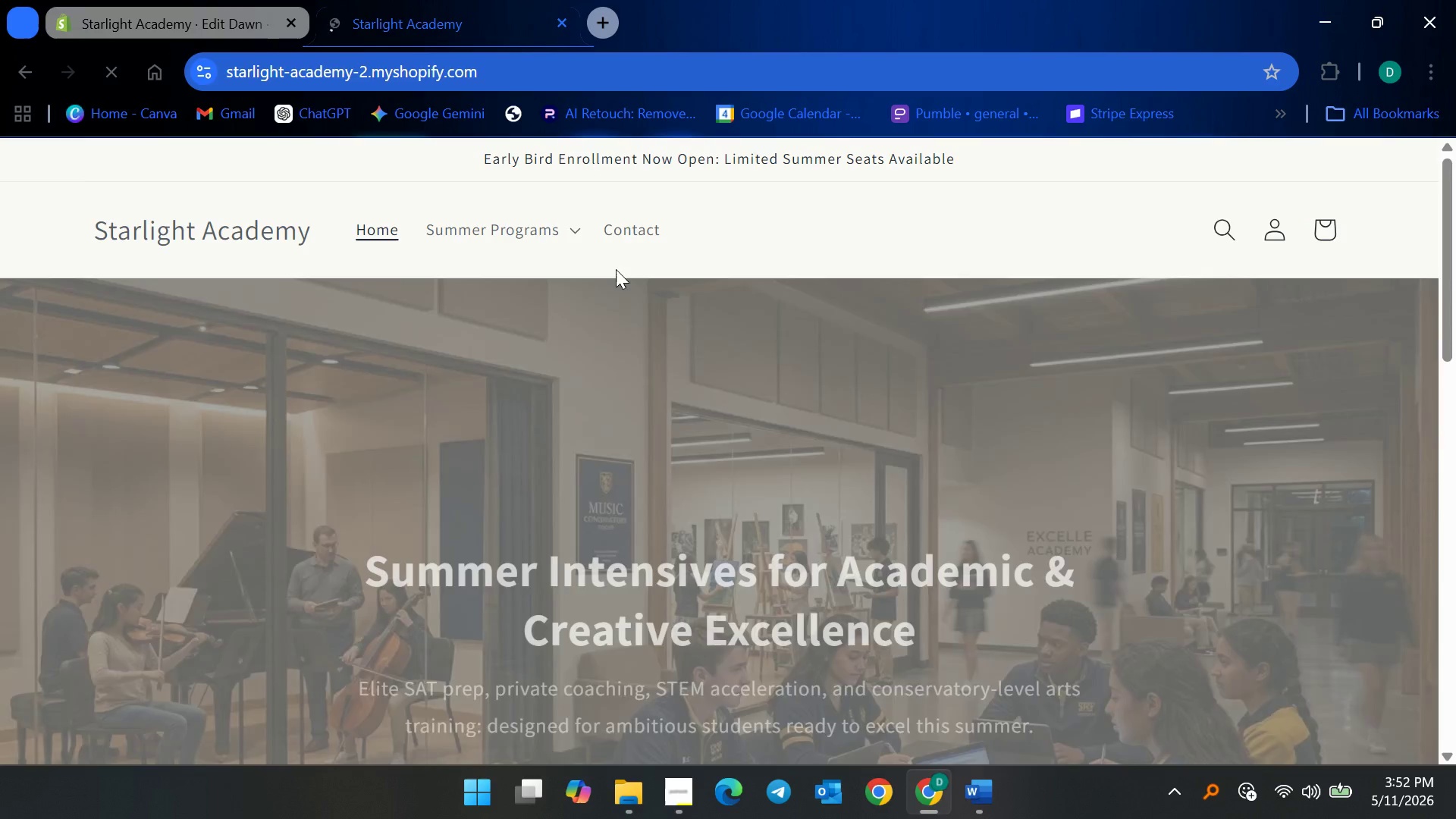 
scroll: coordinate [767, 435], scroll_direction: down, amount: 21.0
 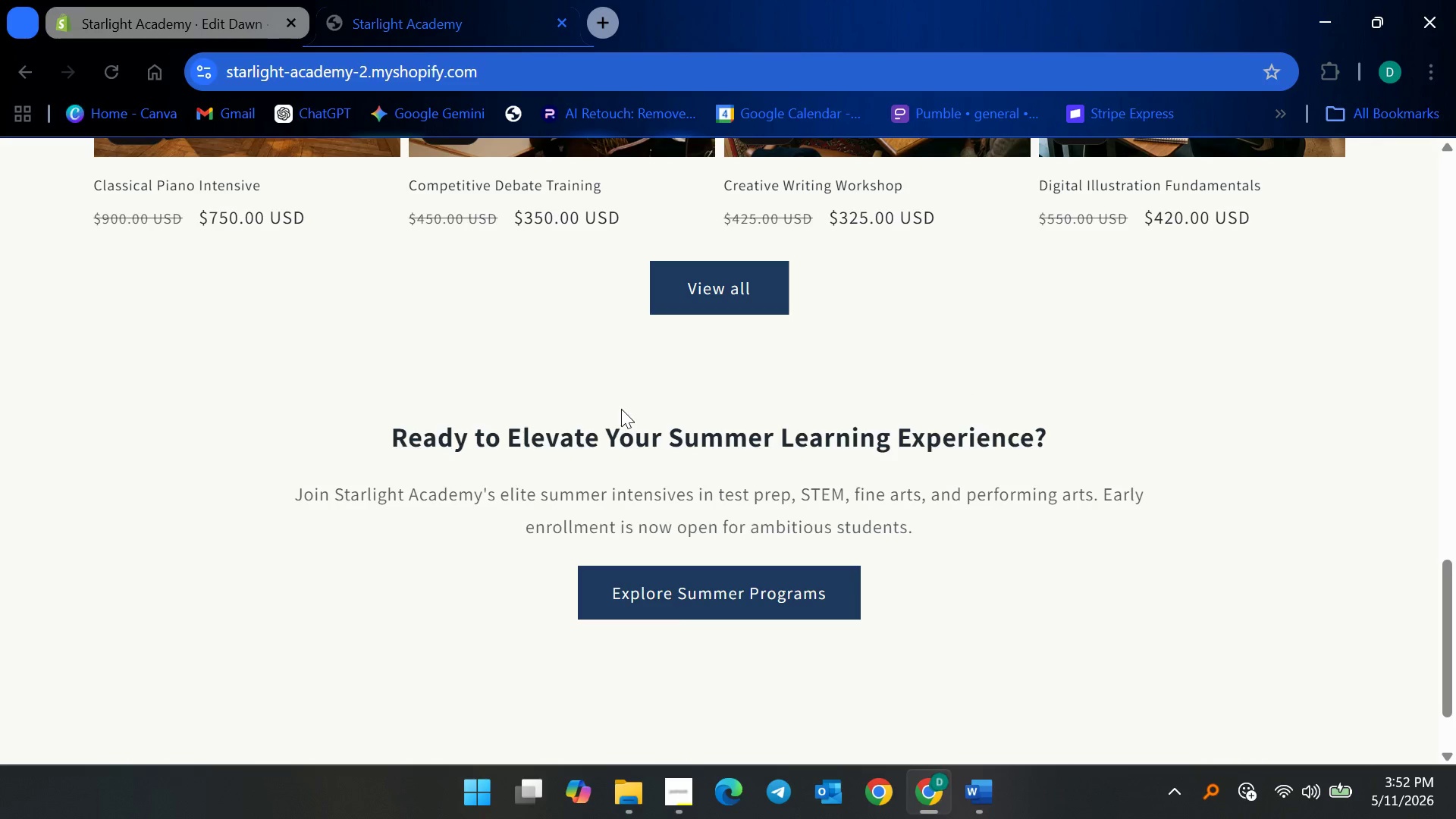 
wait(6.44)
 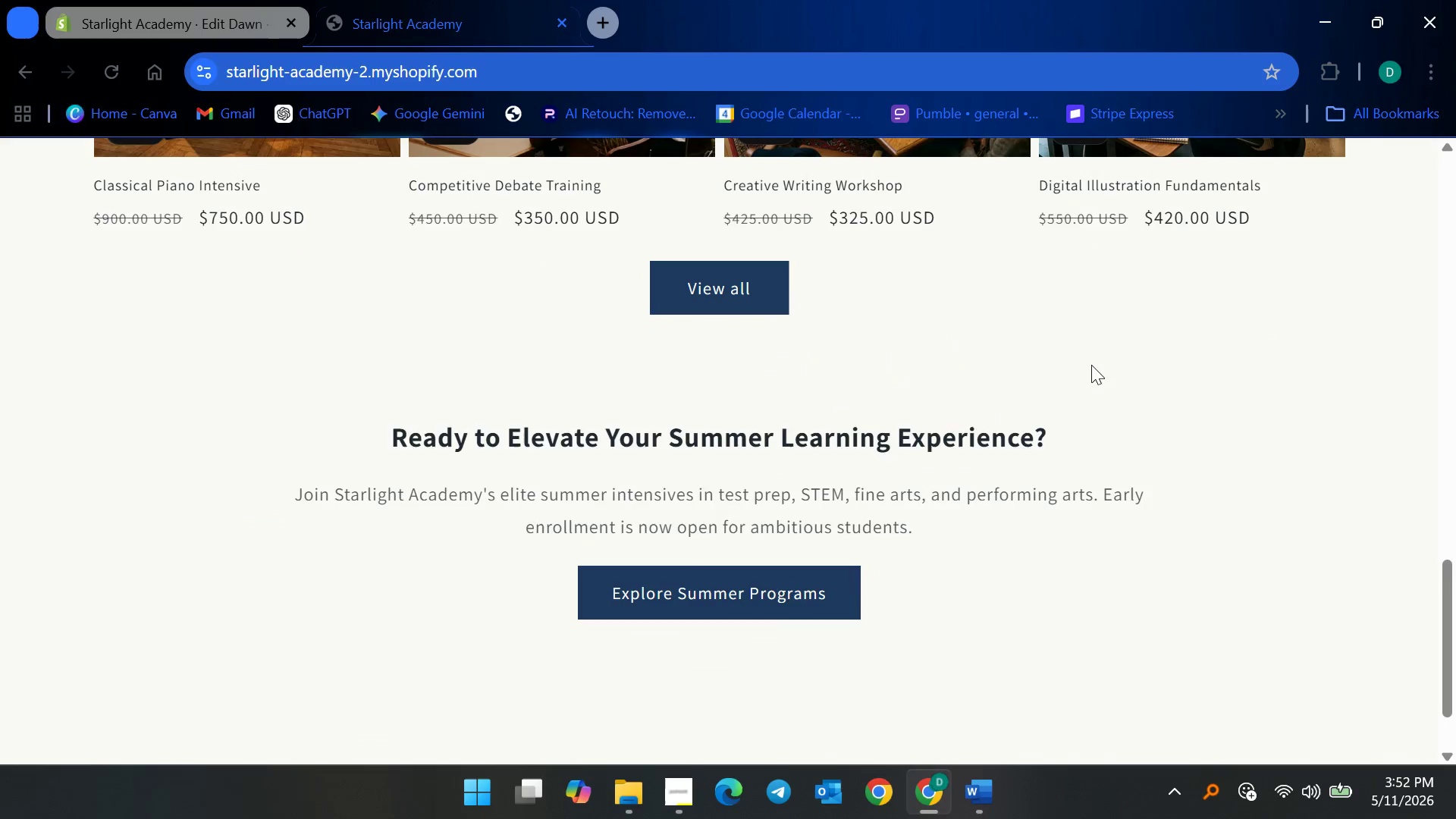 
scroll: coordinate [638, 419], scroll_direction: up, amount: 15.0
 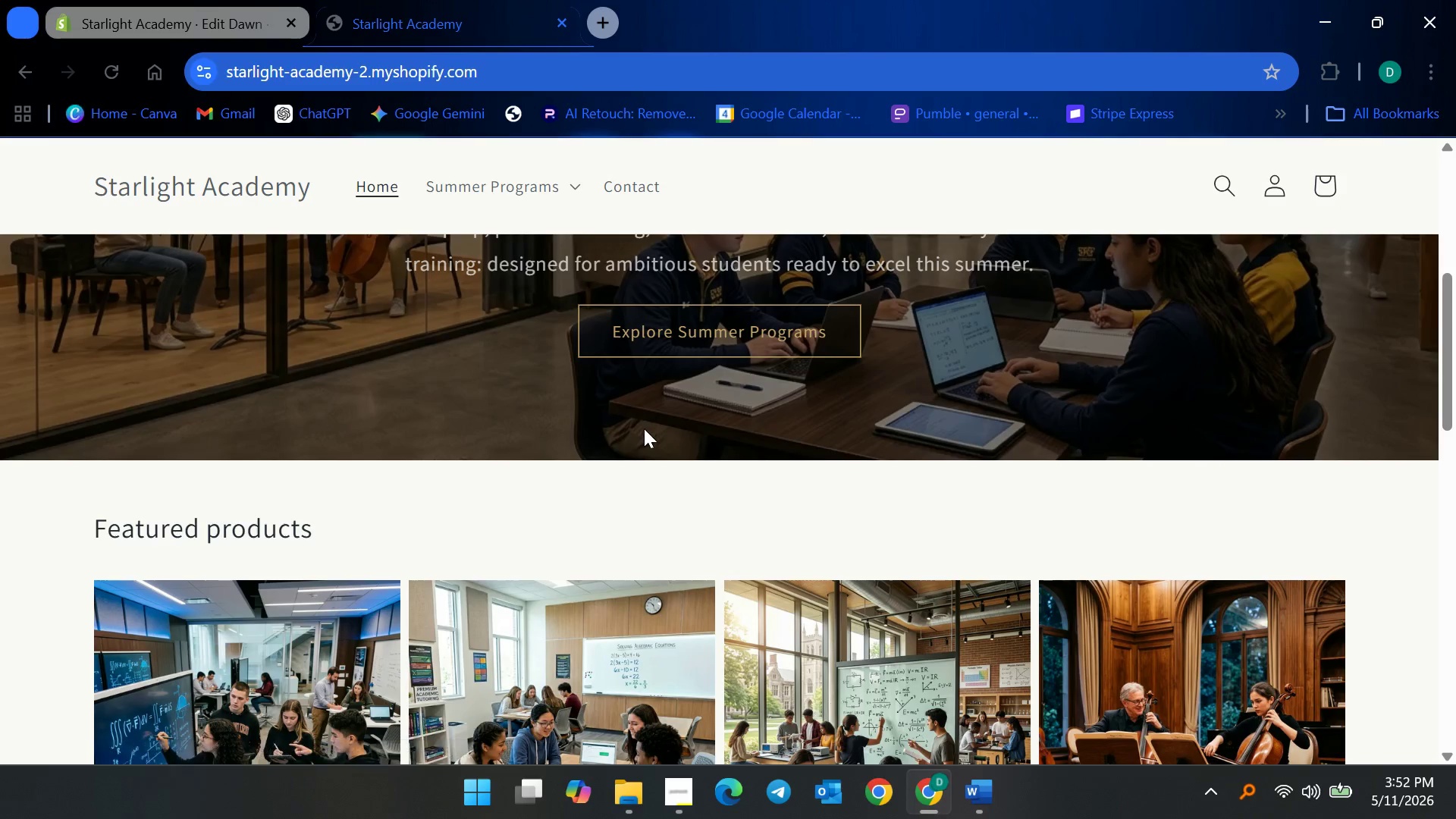 
scroll: coordinate [451, 432], scroll_direction: down, amount: 13.0
 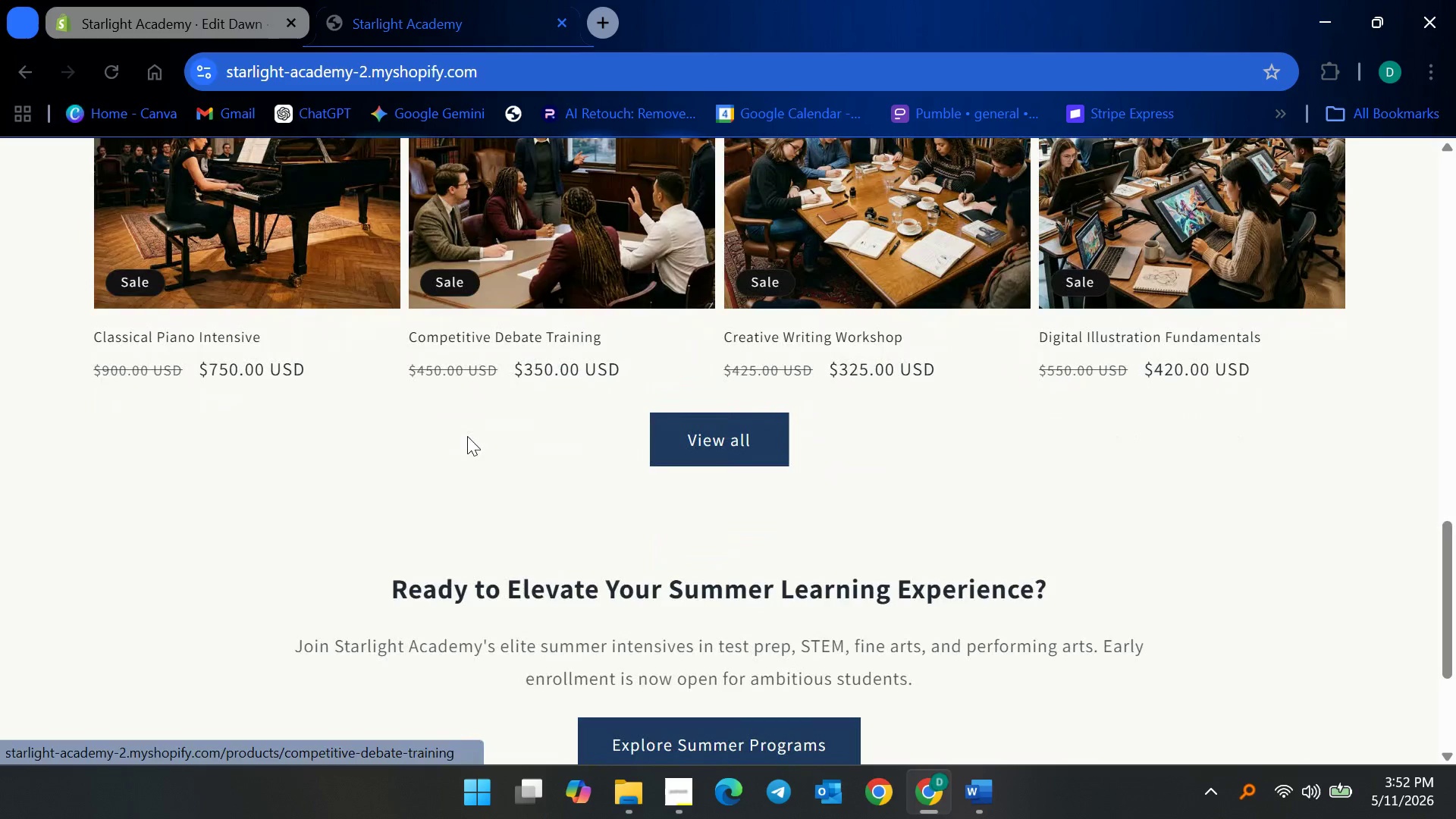 
scroll: coordinate [491, 440], scroll_direction: up, amount: 14.0
 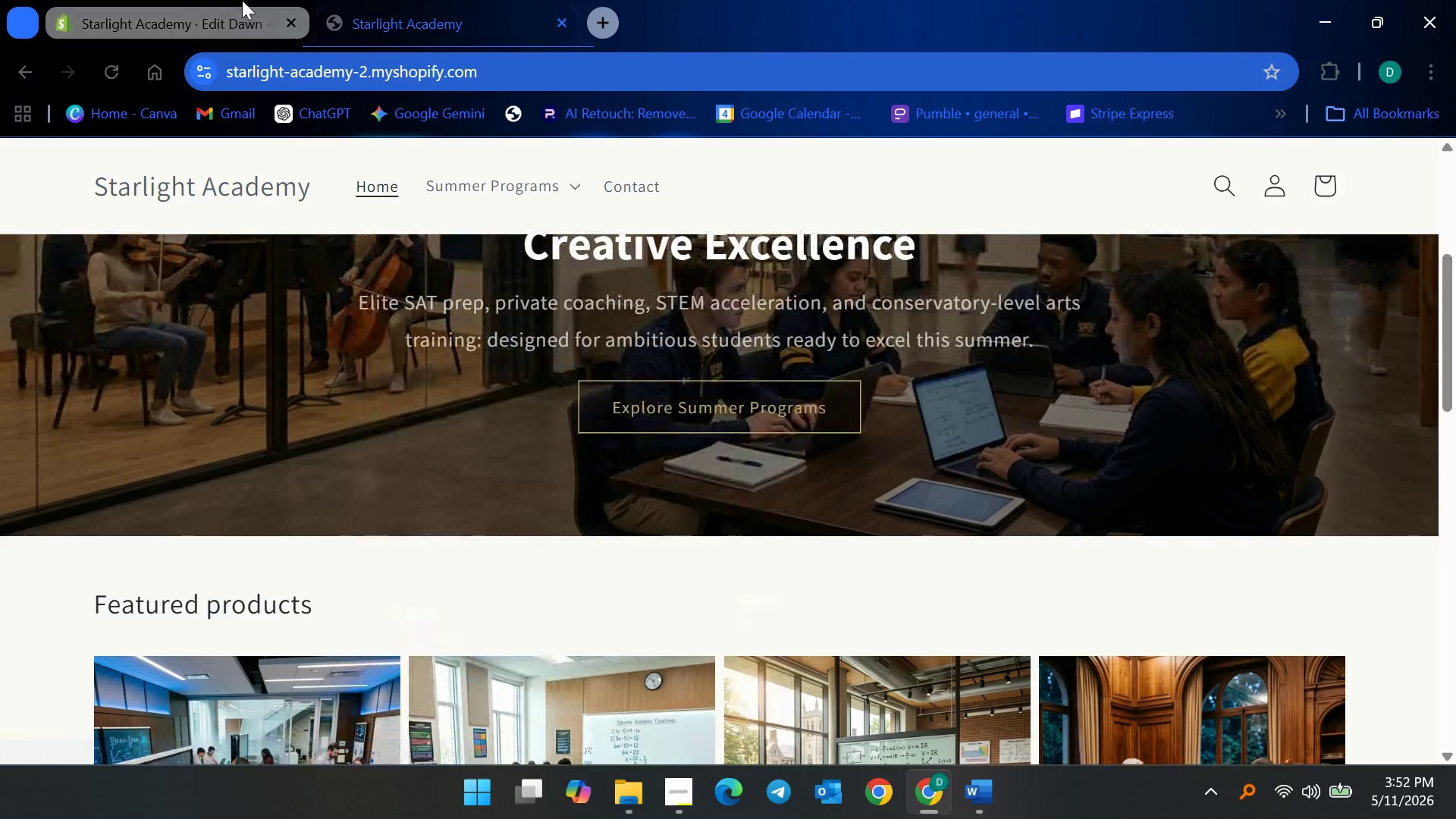 
left_click([241, 0])
 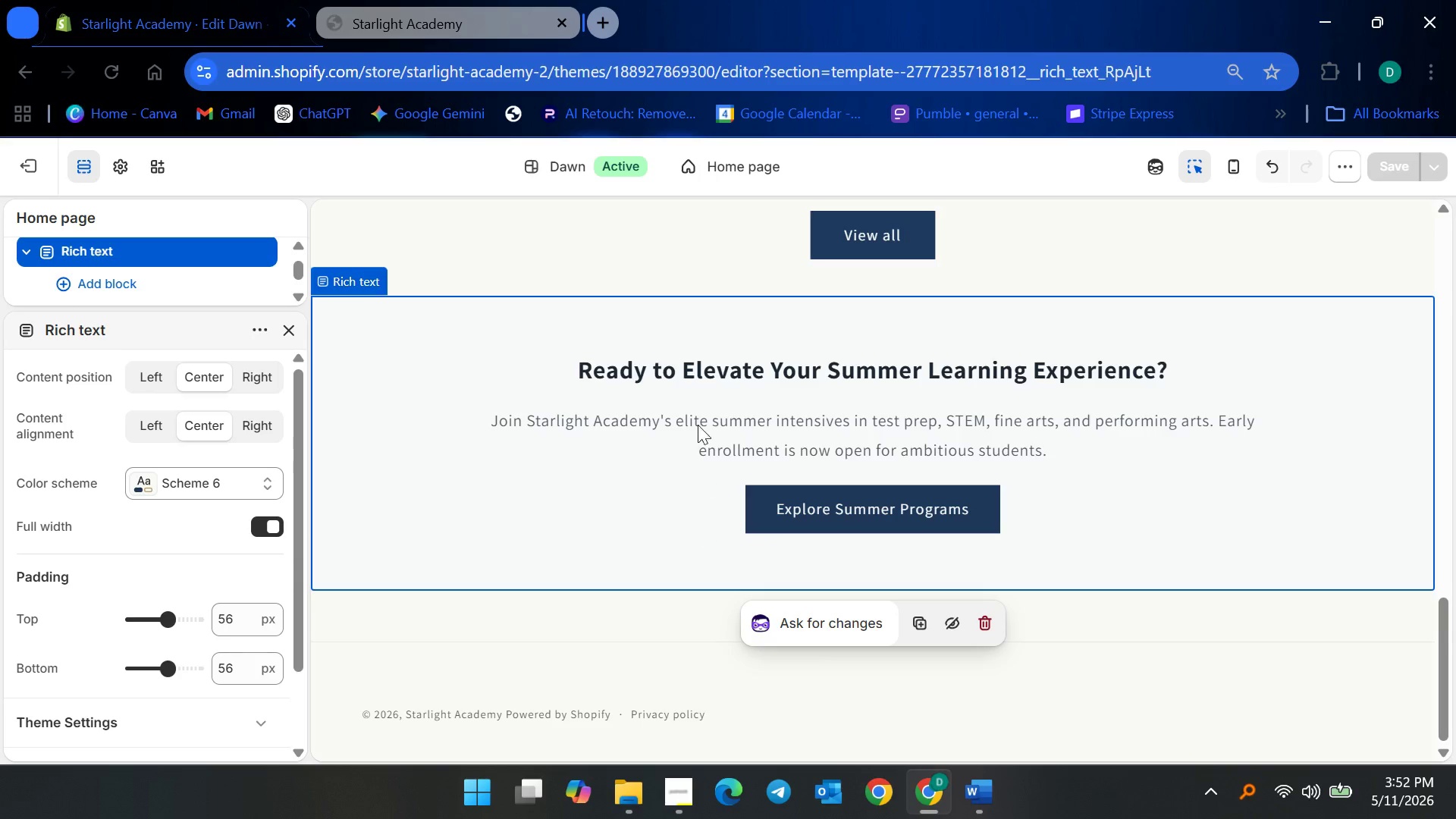 
left_click([711, 375])
 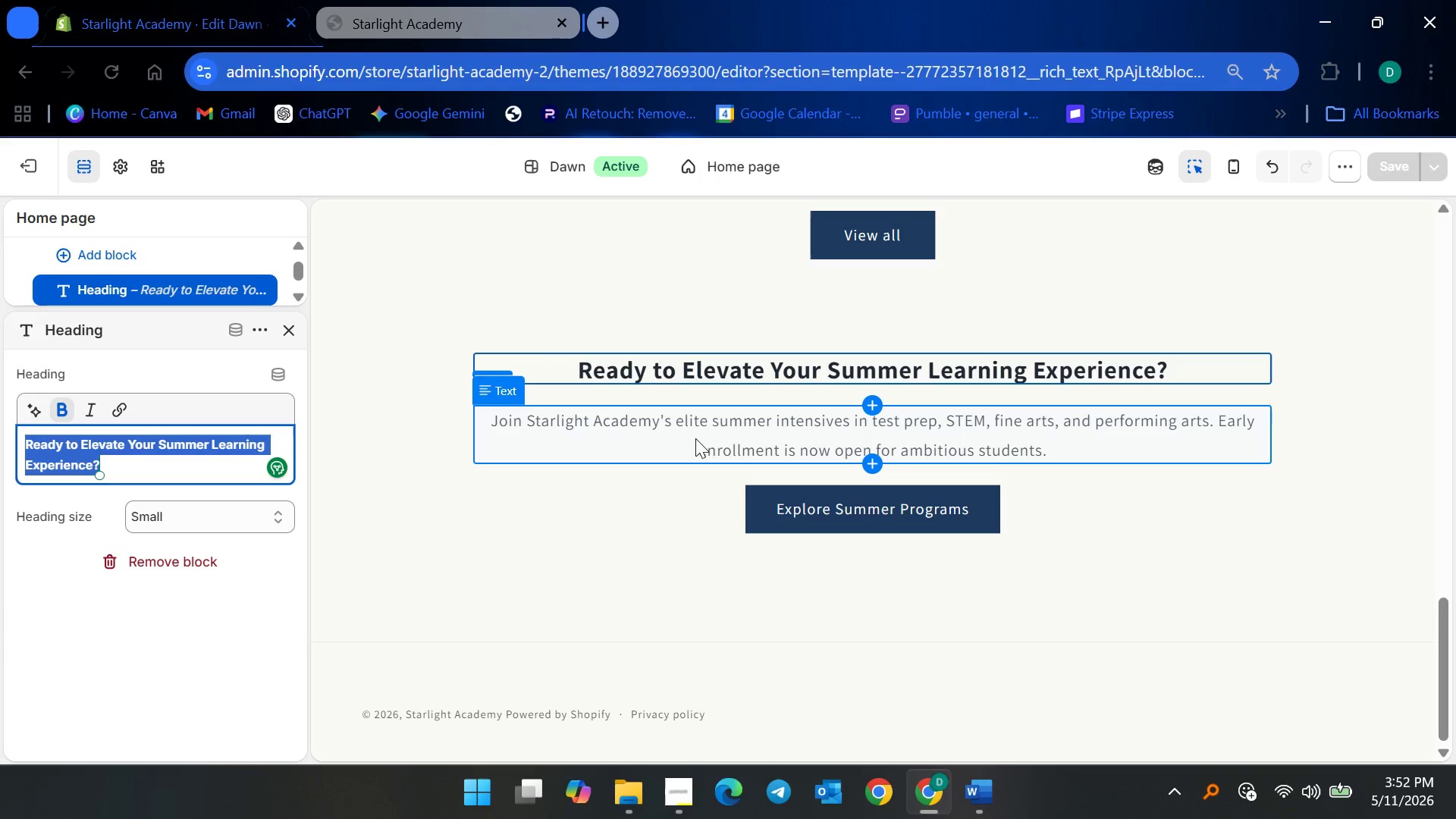 
left_click([428, 518])
 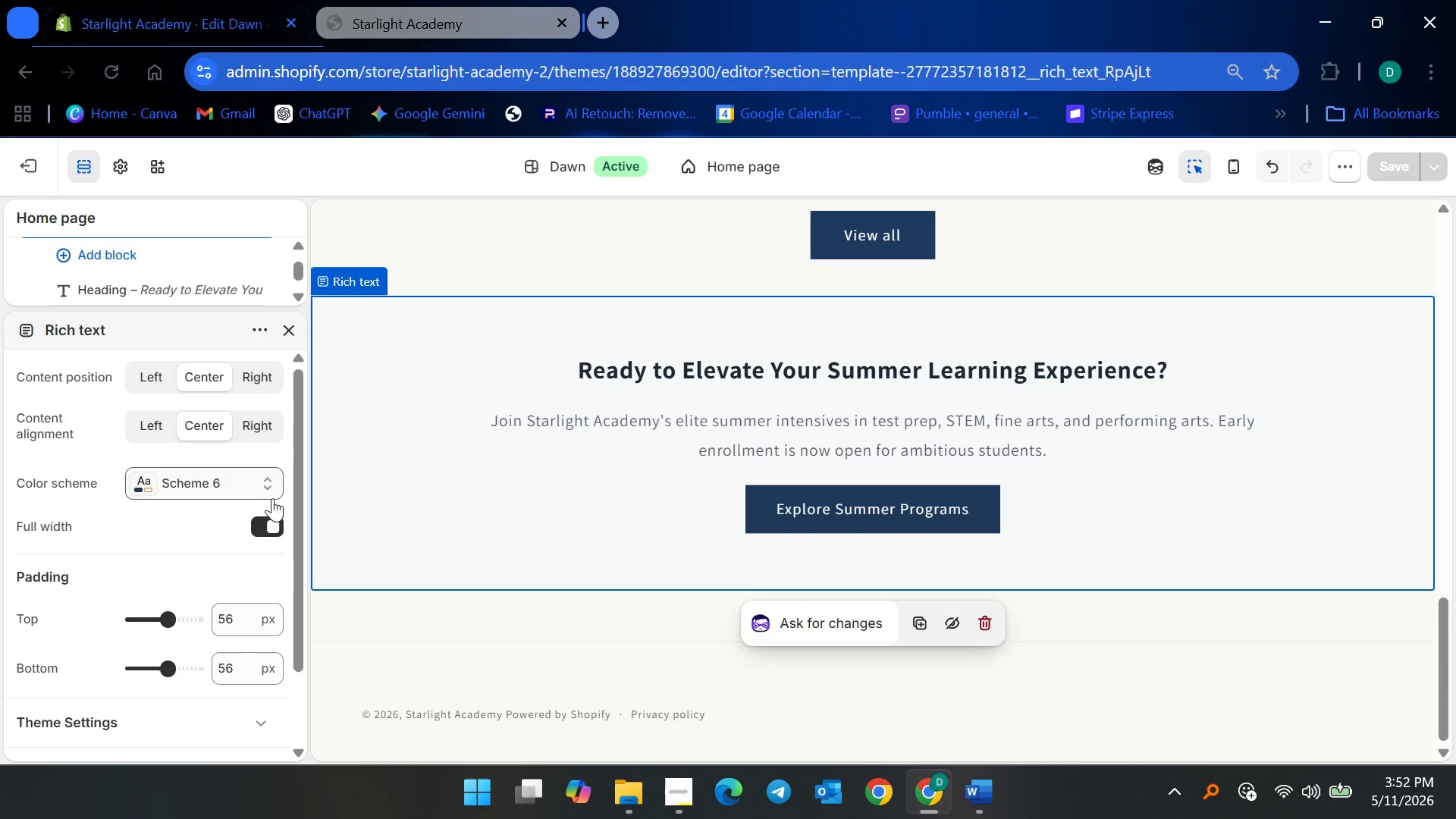 
wait(6.44)
 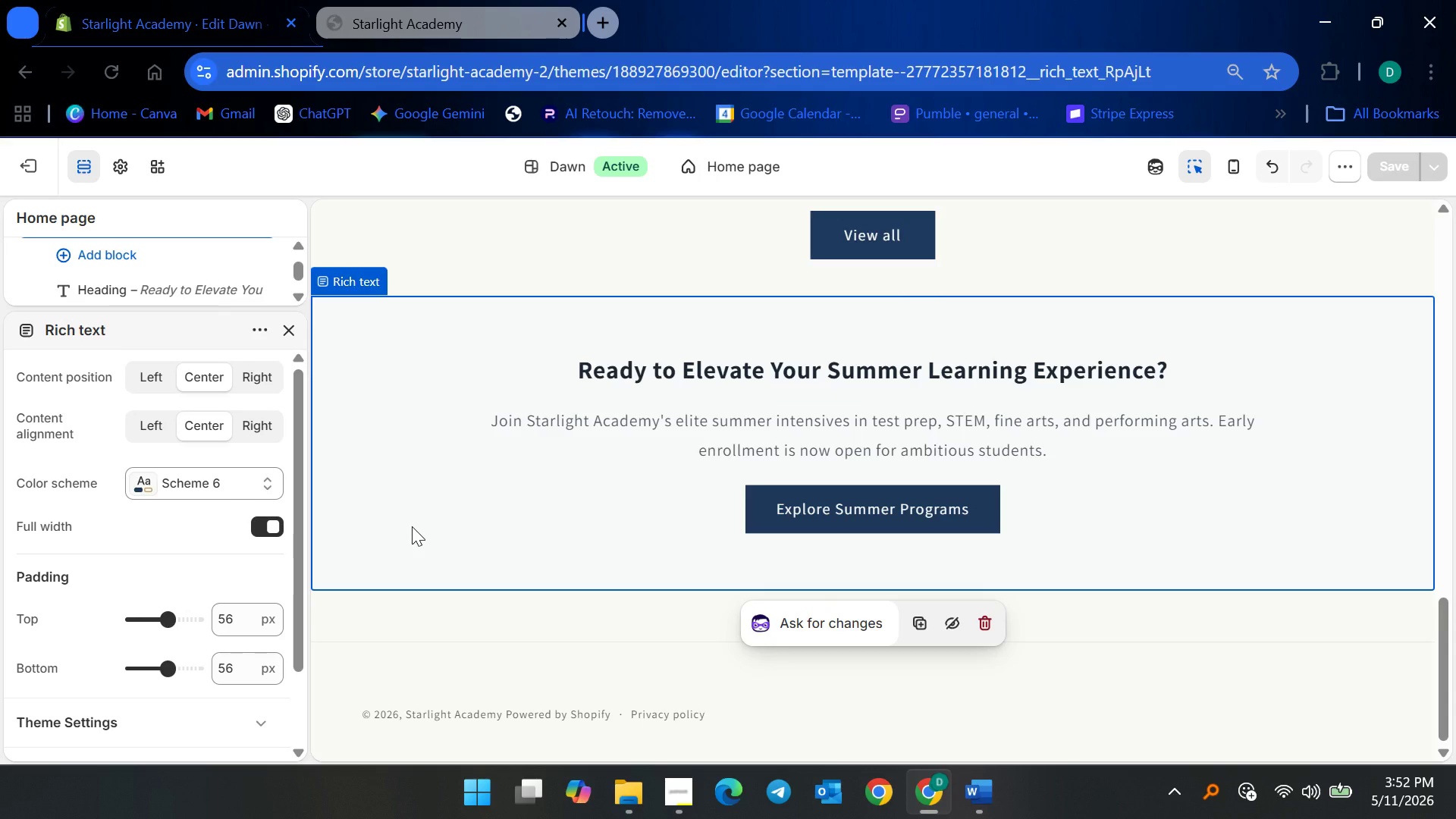 
scroll: coordinate [231, 493], scroll_direction: down, amount: 3.0
 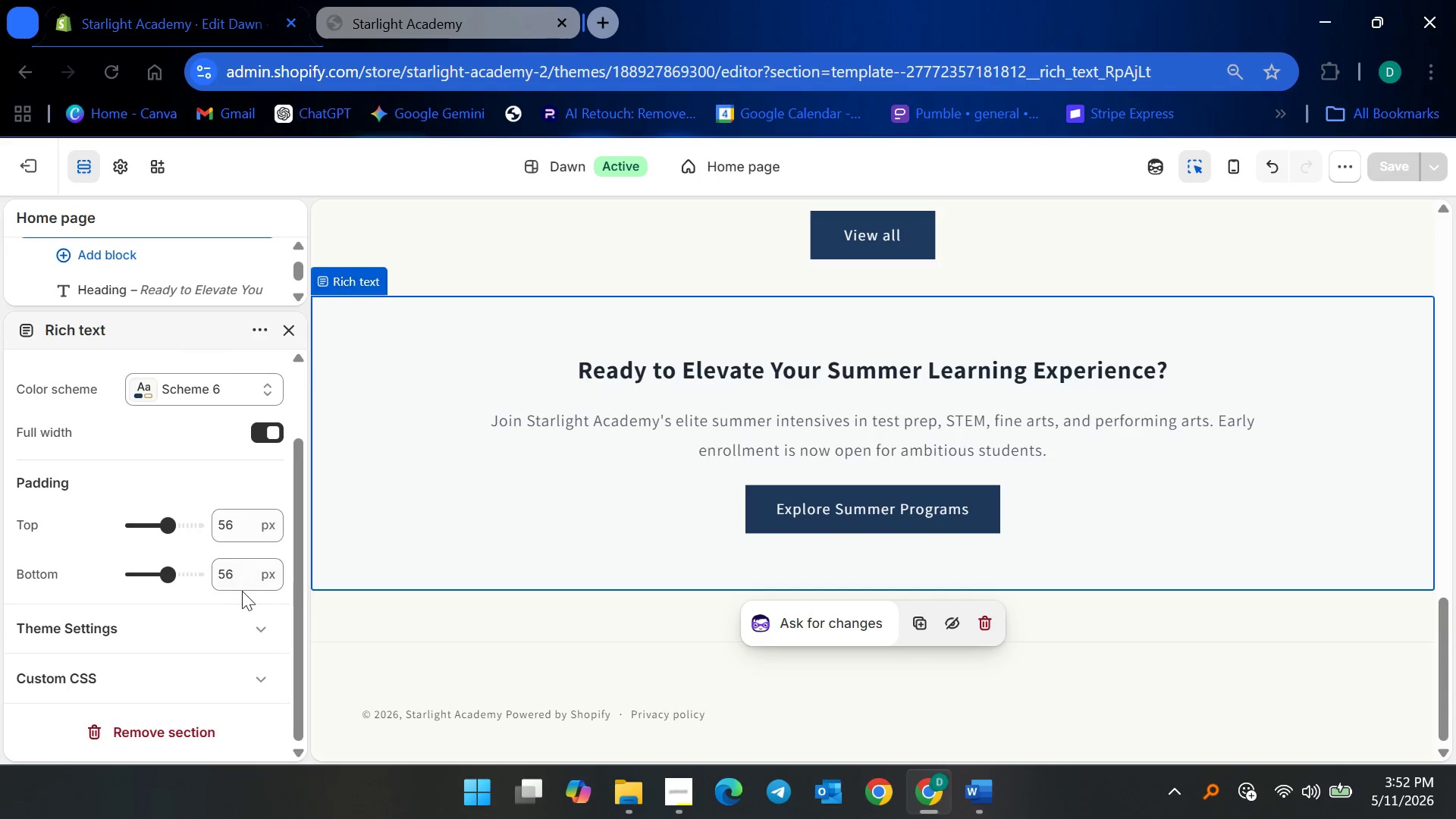 
scroll: coordinate [233, 615], scroll_direction: up, amount: 3.0
 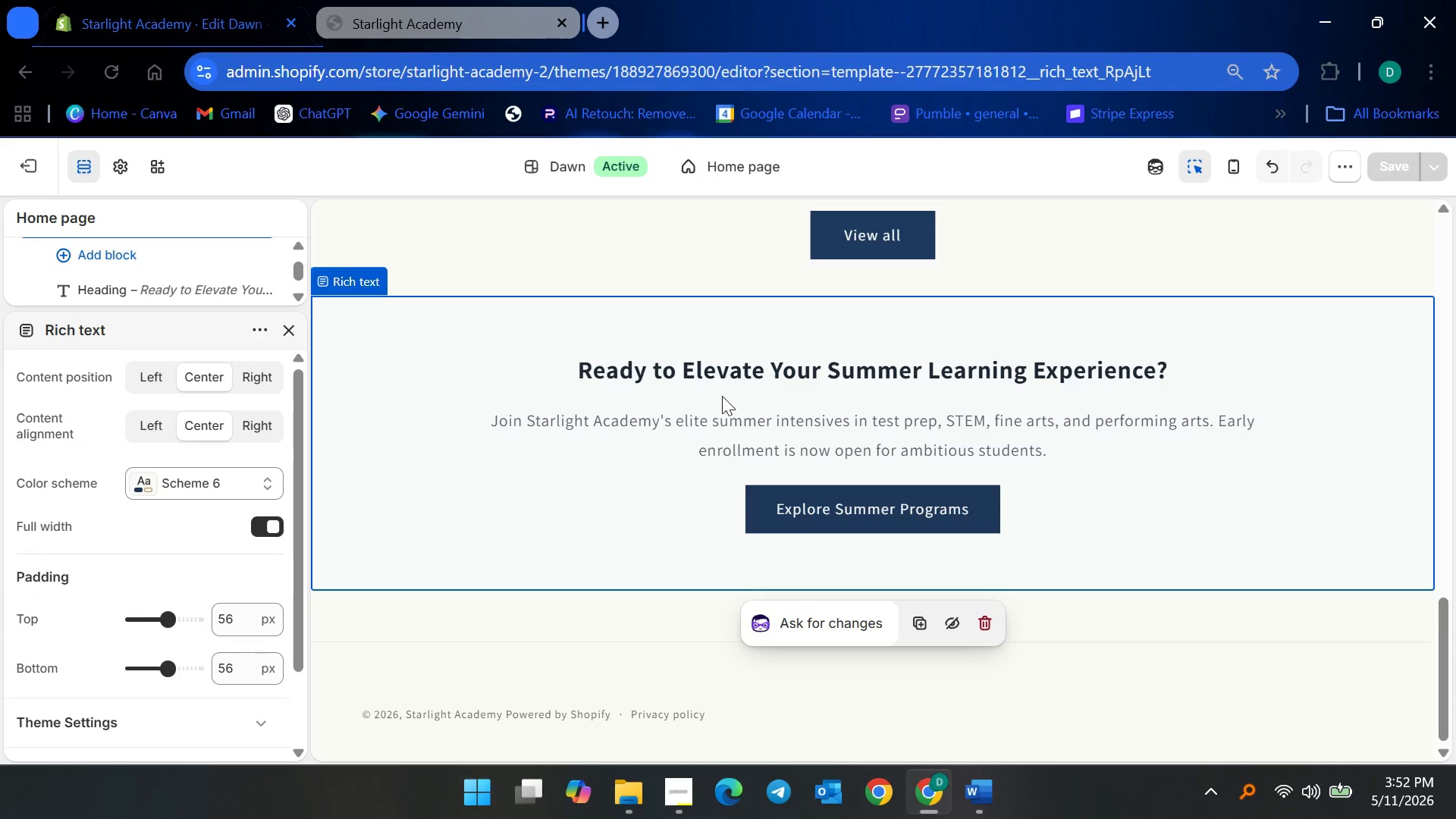 
scroll: coordinate [188, 569], scroll_direction: down, amount: 8.0
 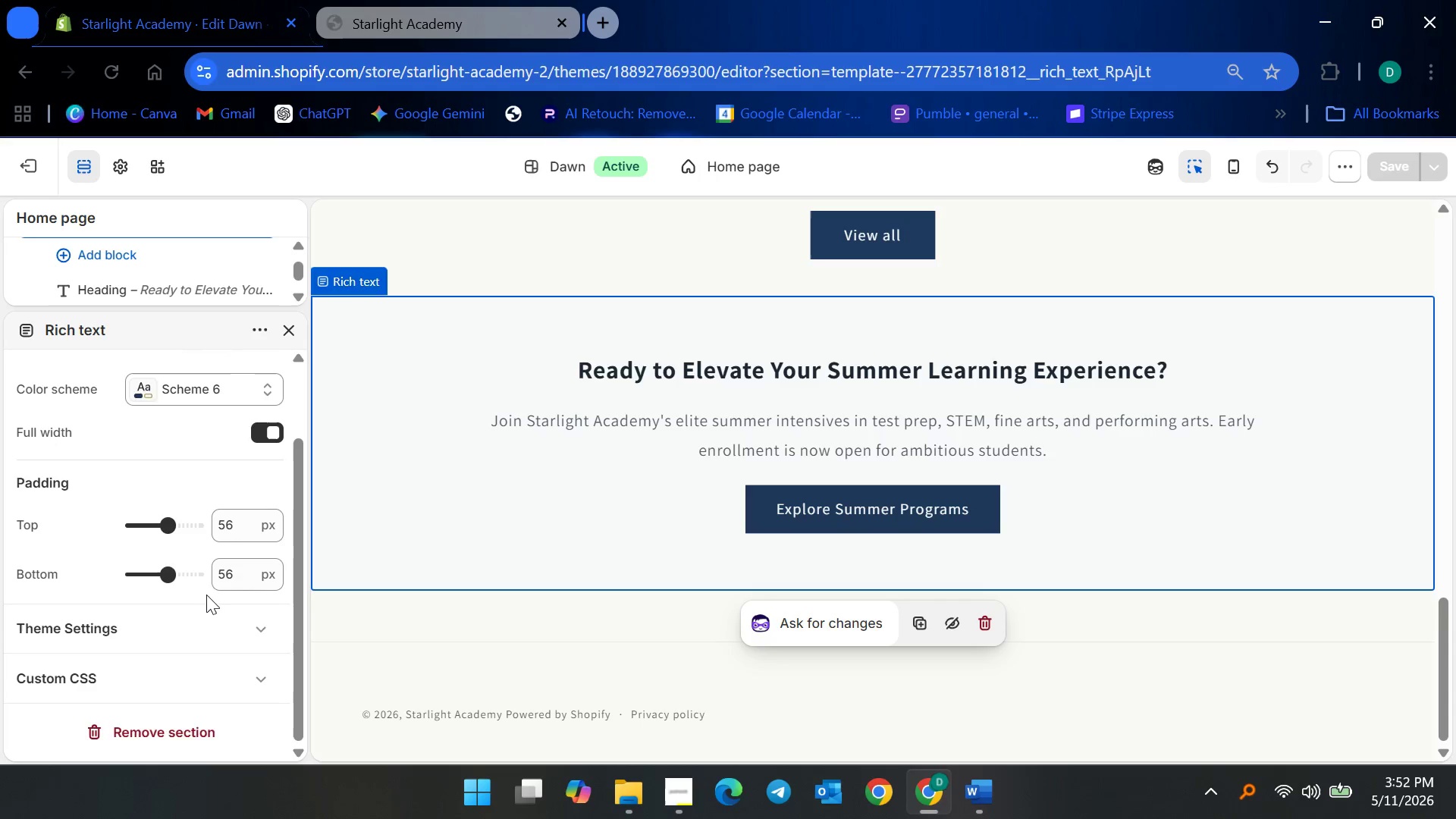 
scroll: coordinate [215, 592], scroll_direction: up, amount: 8.0
 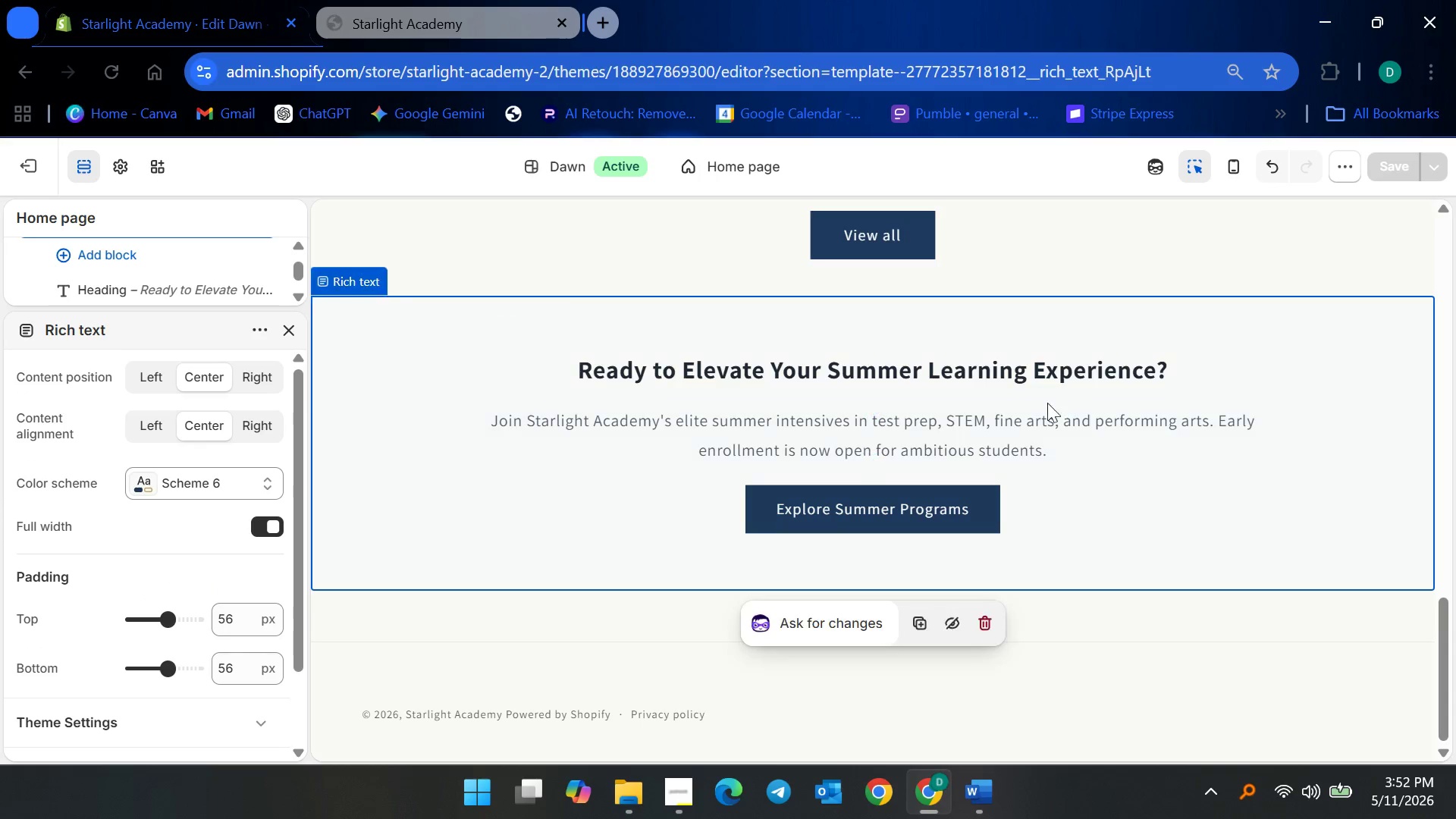 
left_click([440, 0])
 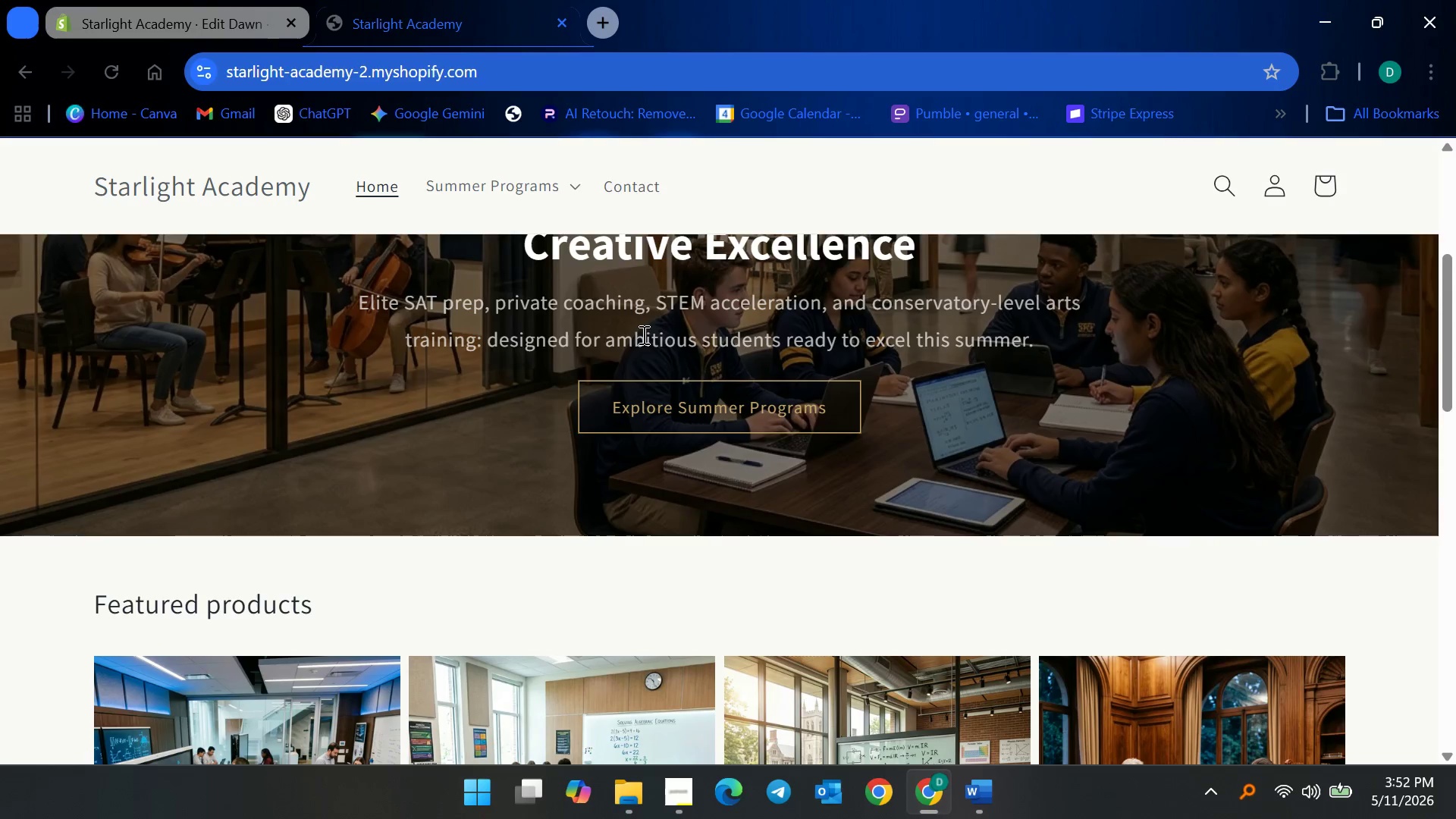 
scroll: coordinate [787, 607], scroll_direction: down, amount: 19.0
 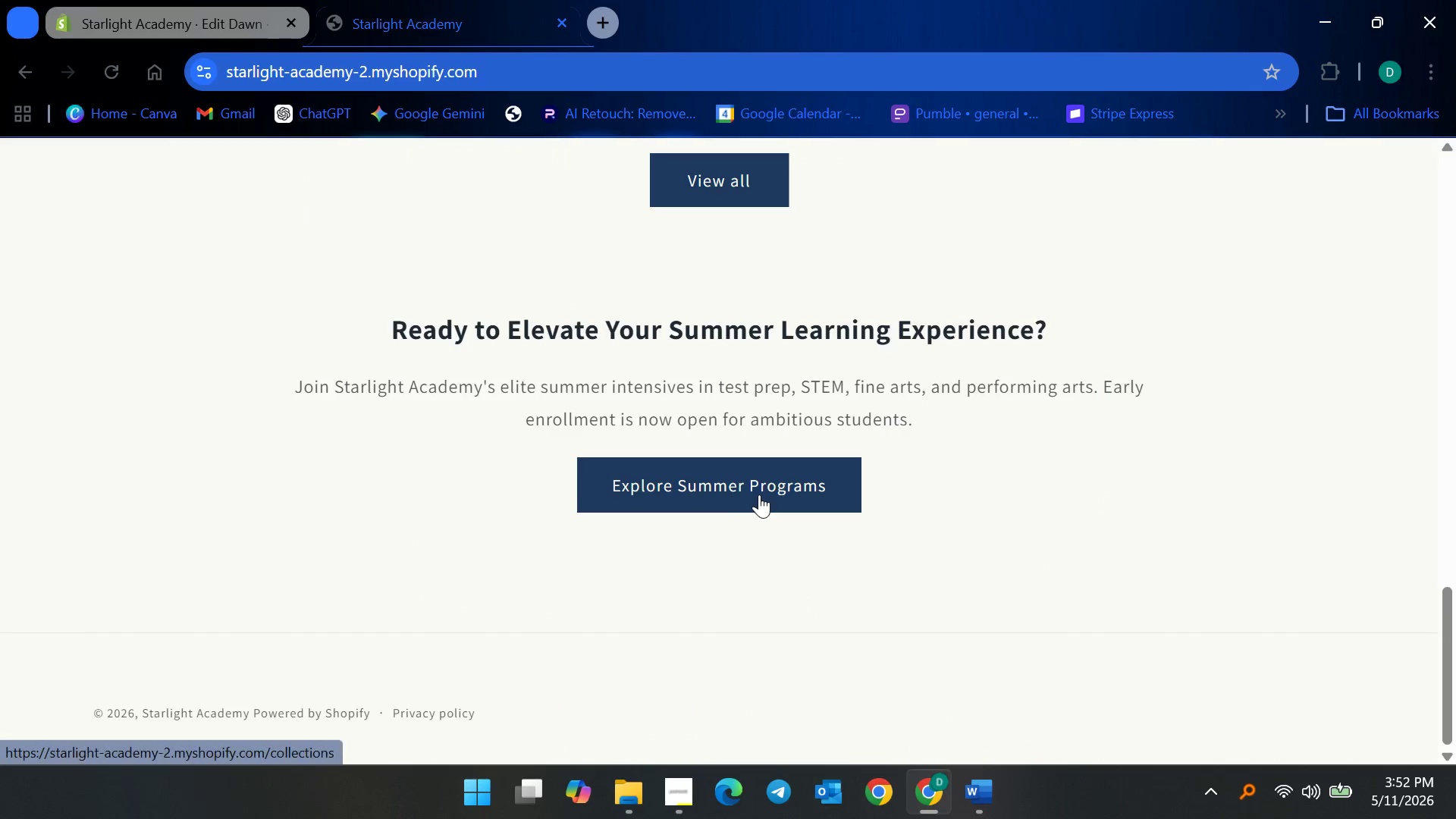 
left_click([759, 494])
 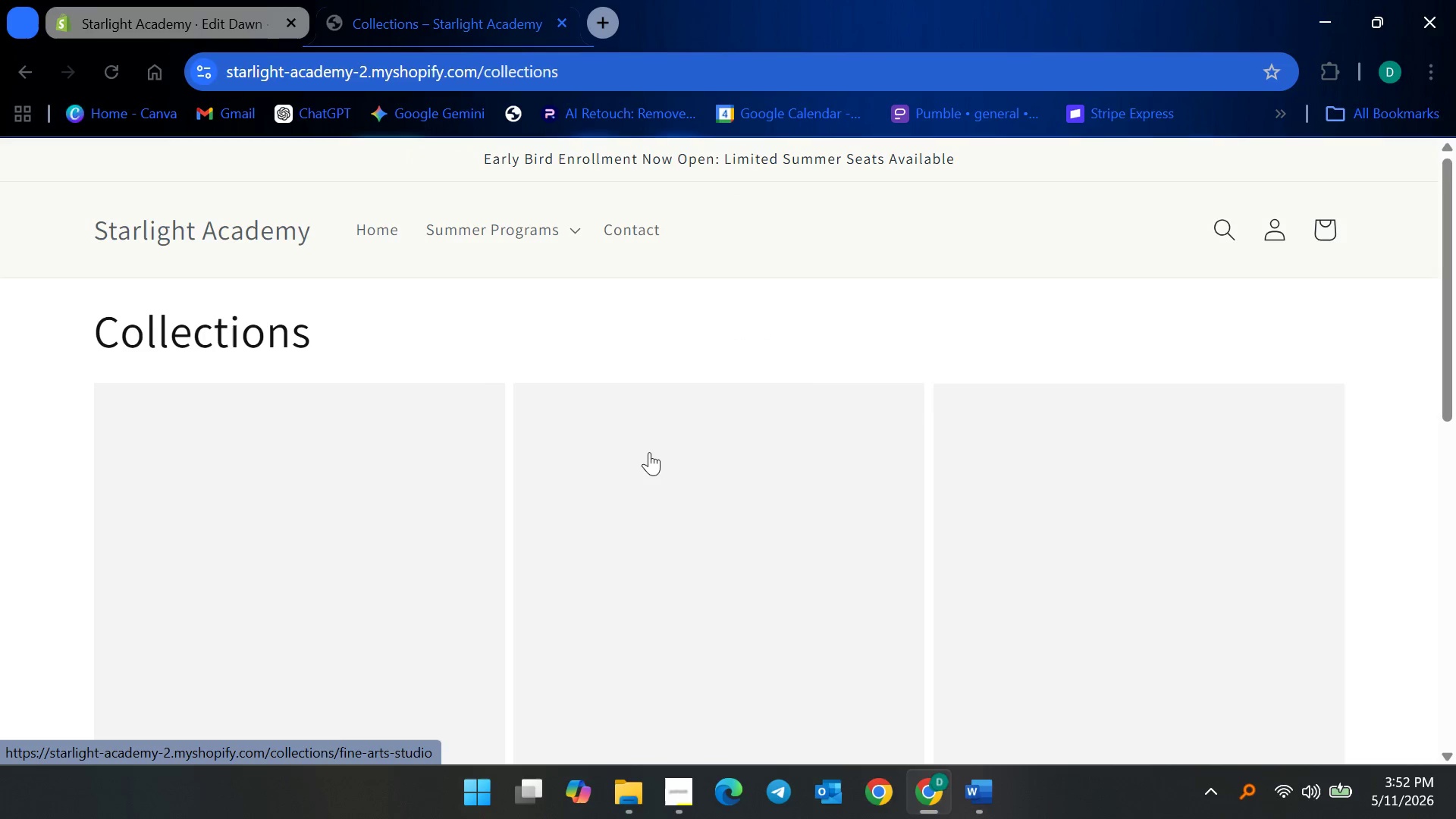 
scroll: coordinate [662, 470], scroll_direction: down, amount: 11.0
 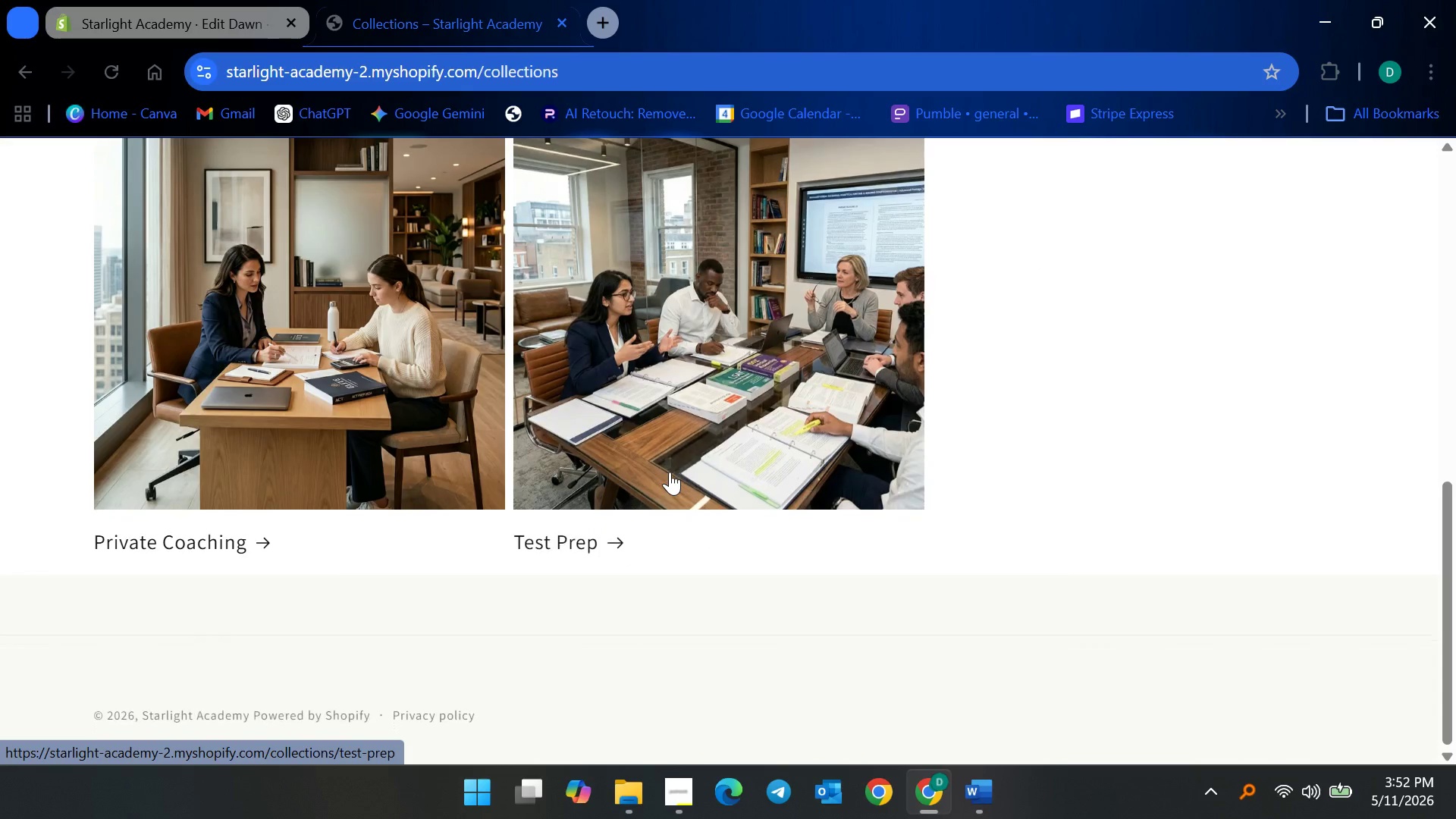 
scroll: coordinate [660, 473], scroll_direction: up, amount: 19.0
 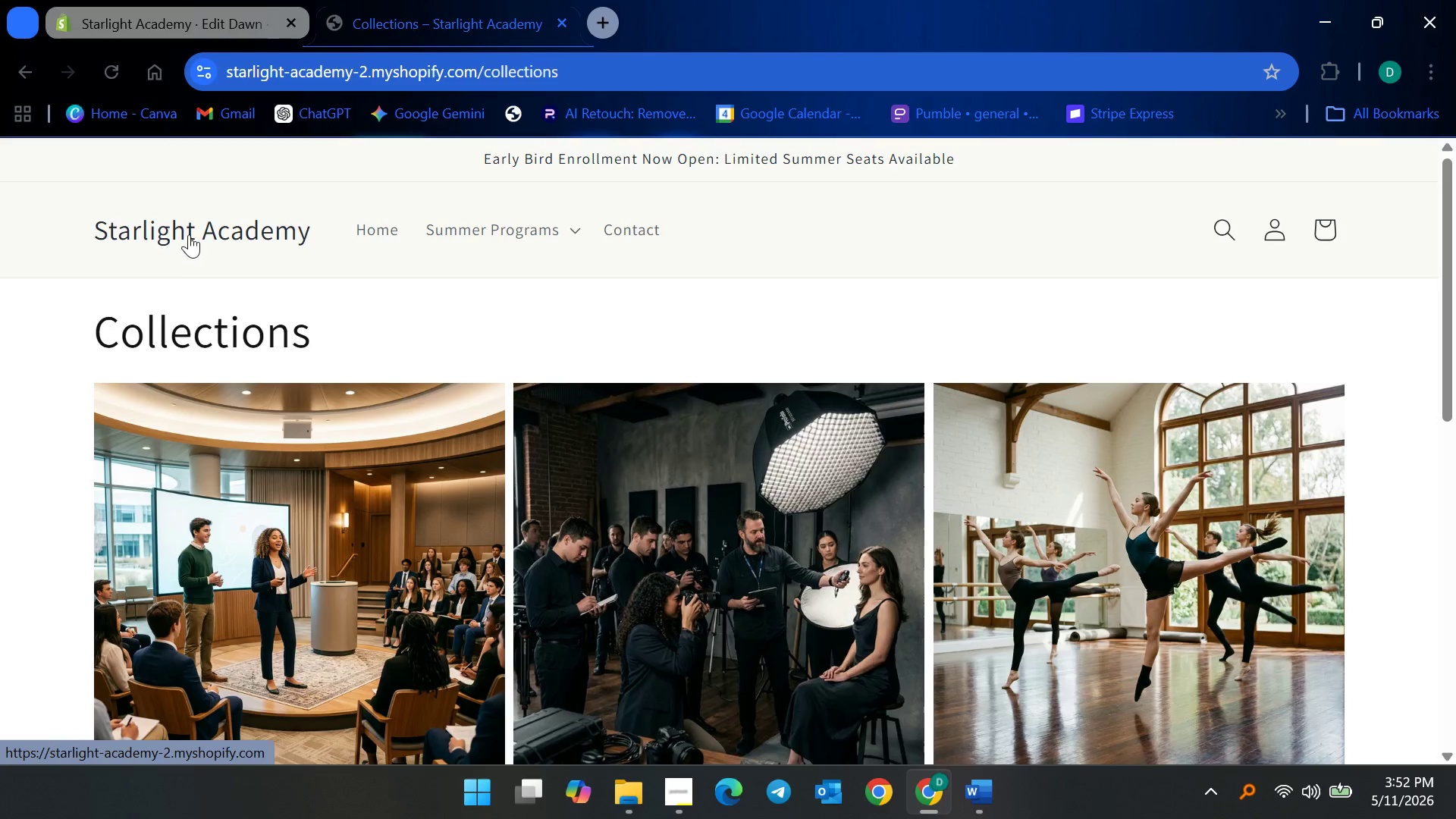 
left_click([189, 234])
 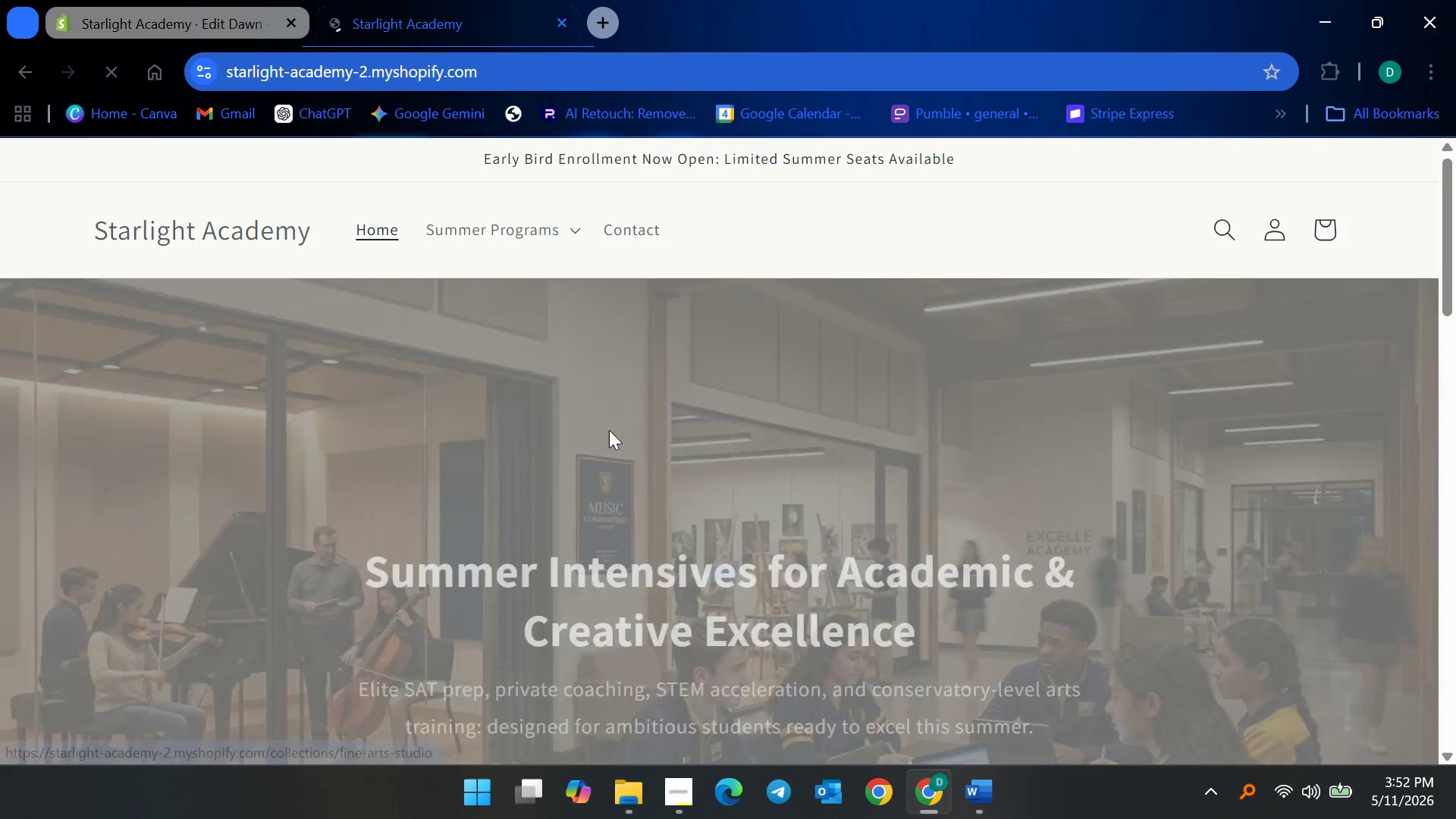 
scroll: coordinate [549, 473], scroll_direction: down, amount: 26.0
 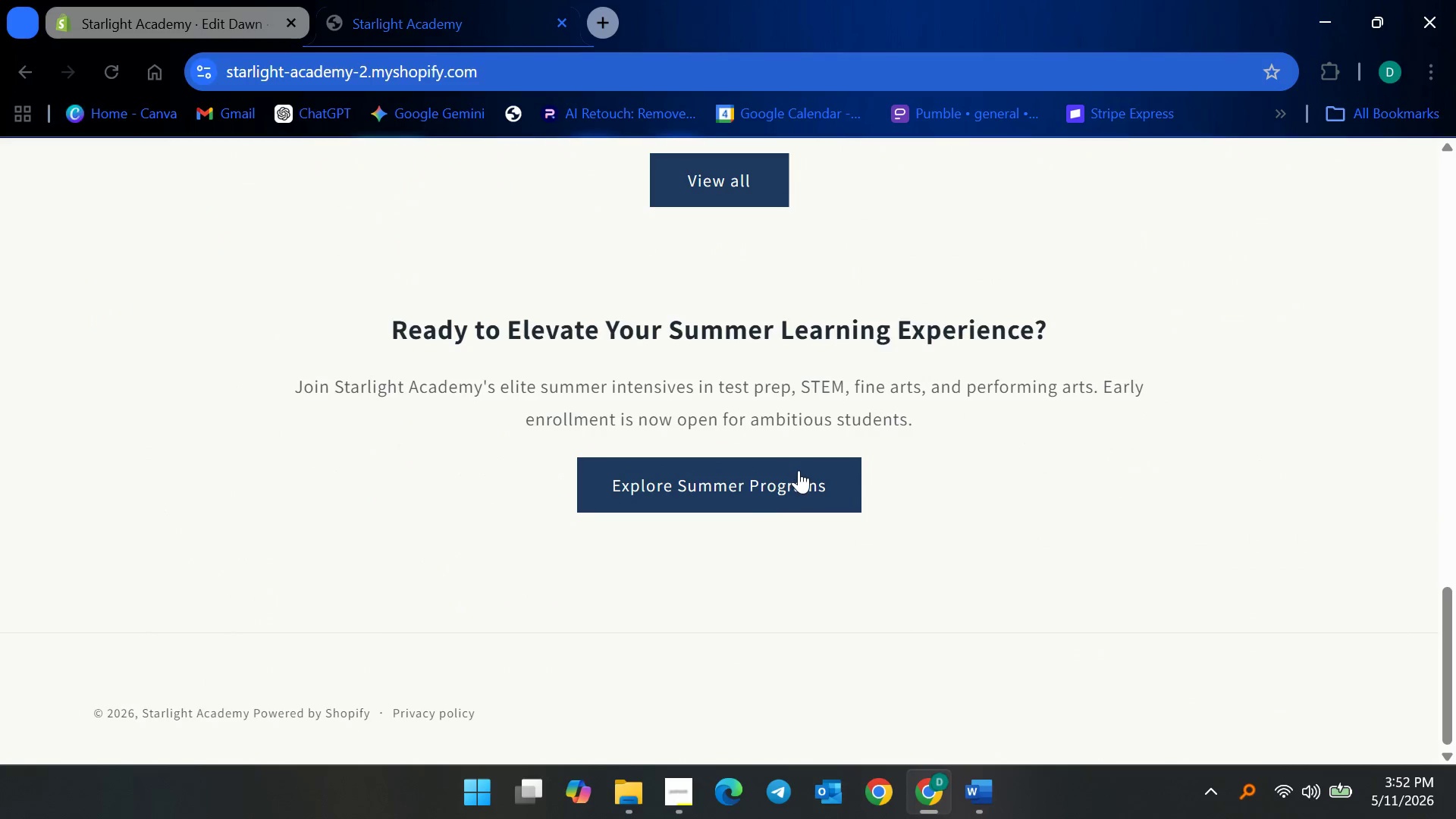 
scroll: coordinate [720, 367], scroll_direction: up, amount: 12.0
 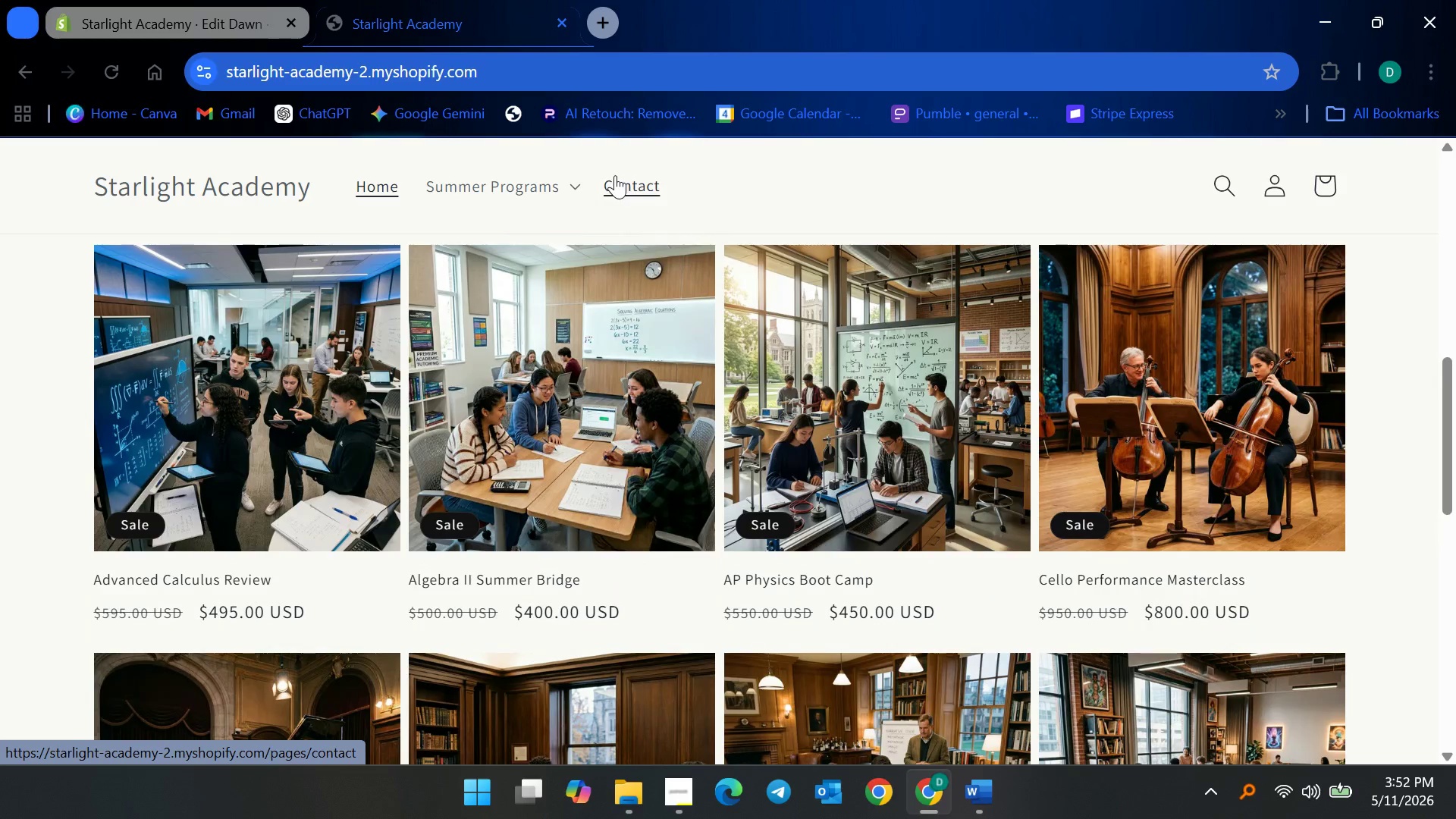 
left_click([615, 175])
 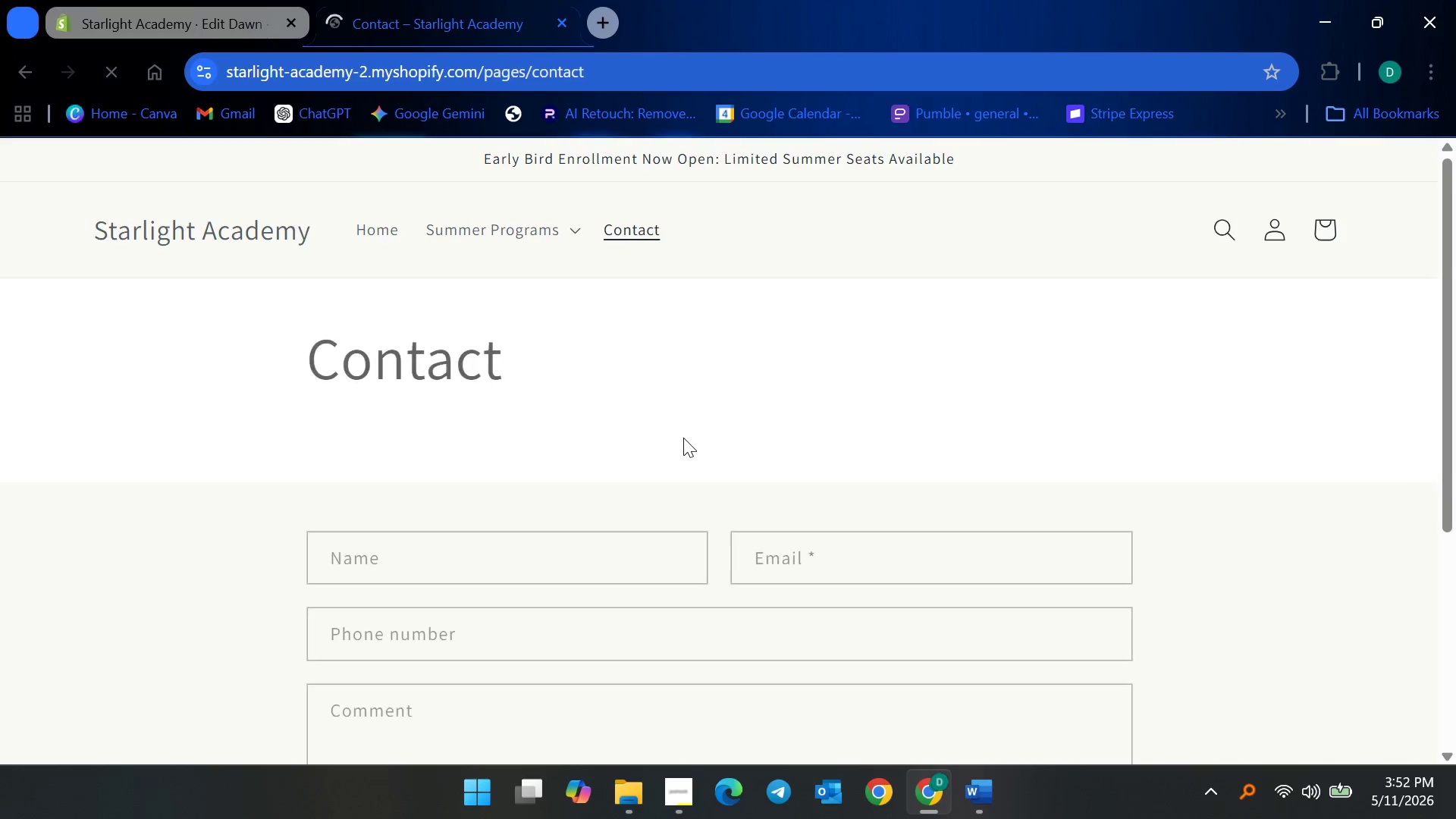 
scroll: coordinate [630, 445], scroll_direction: none, amount: 0.0
 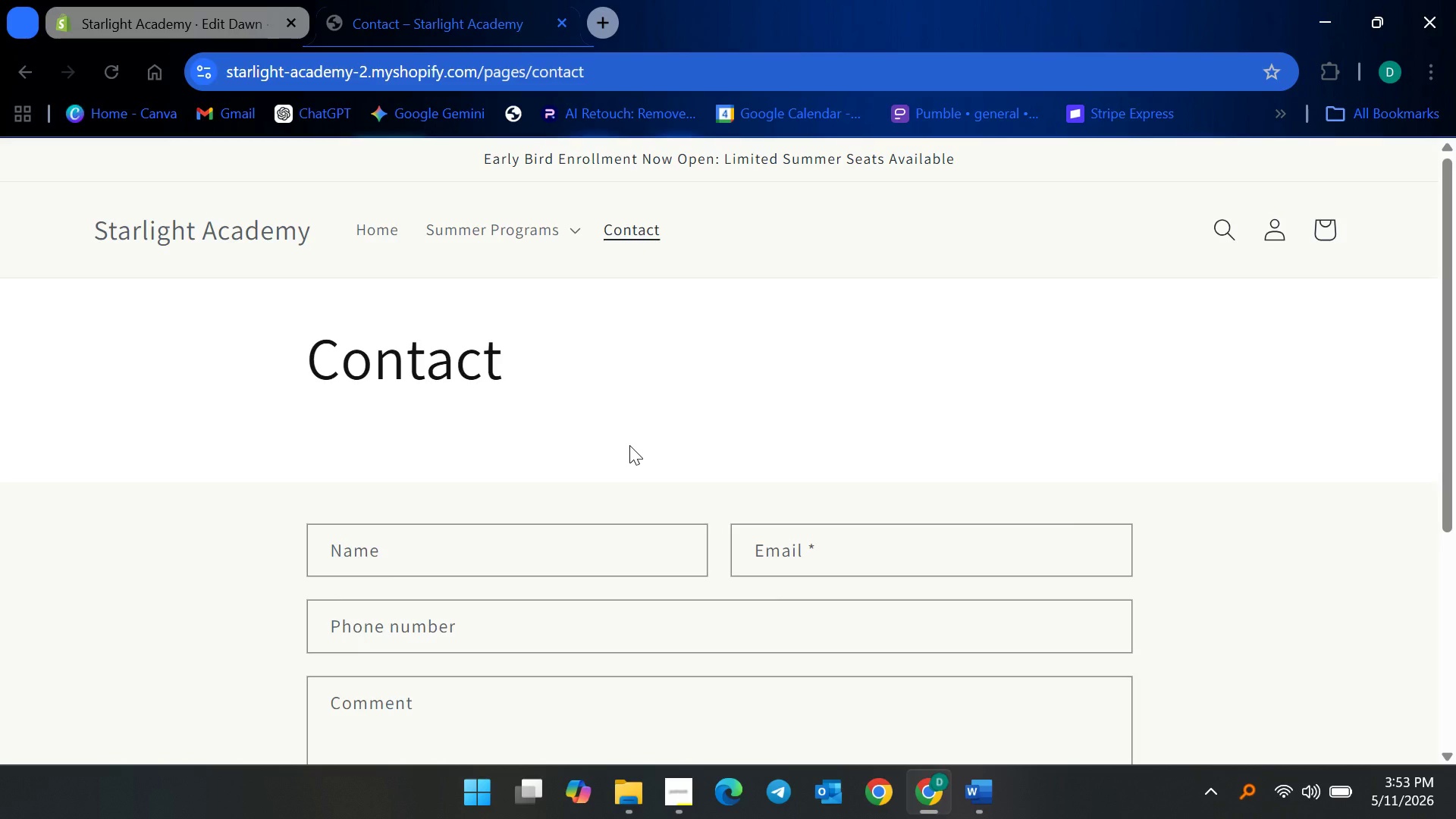 
wait(16.48)
 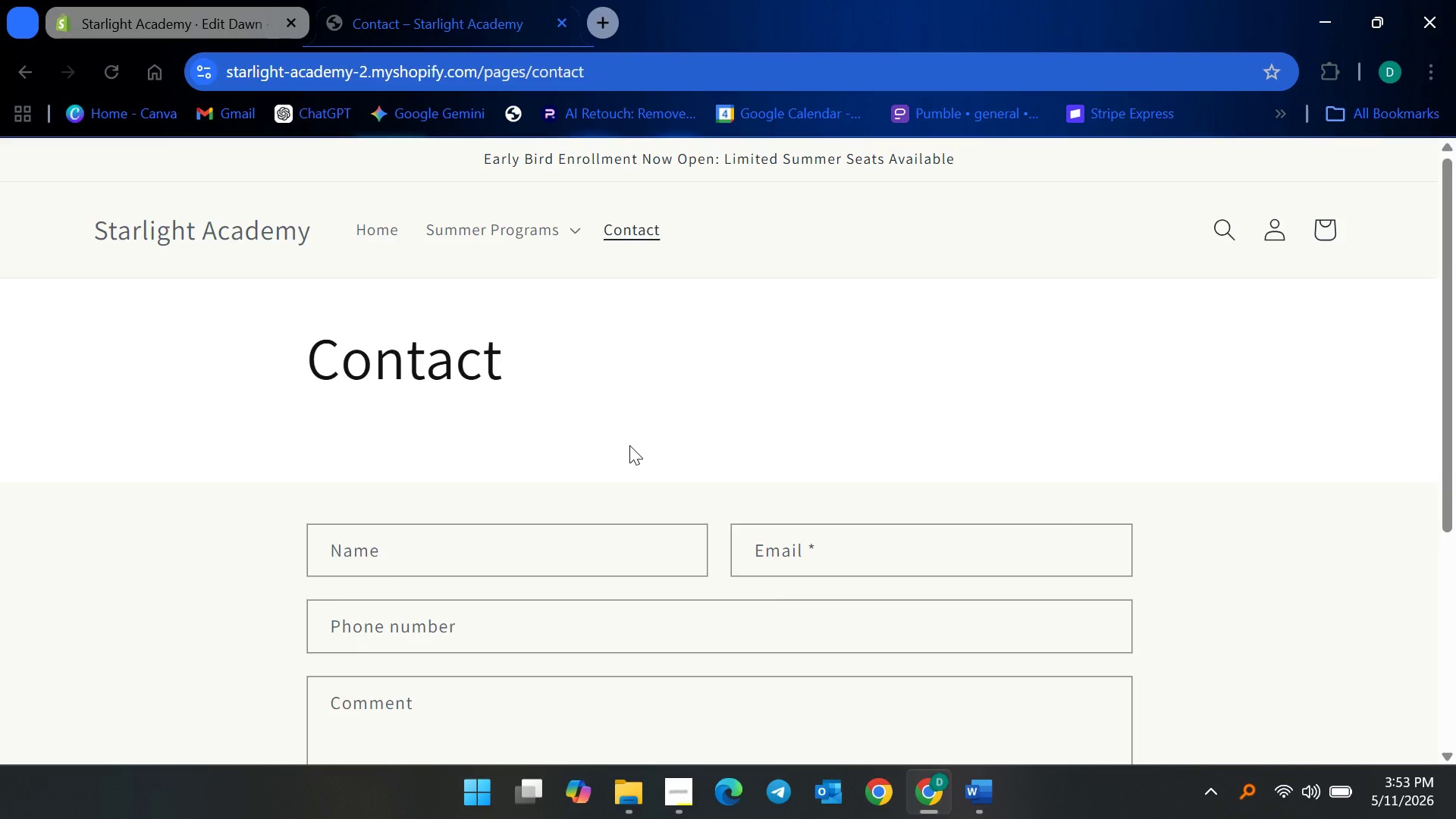 
left_click([663, 805])